 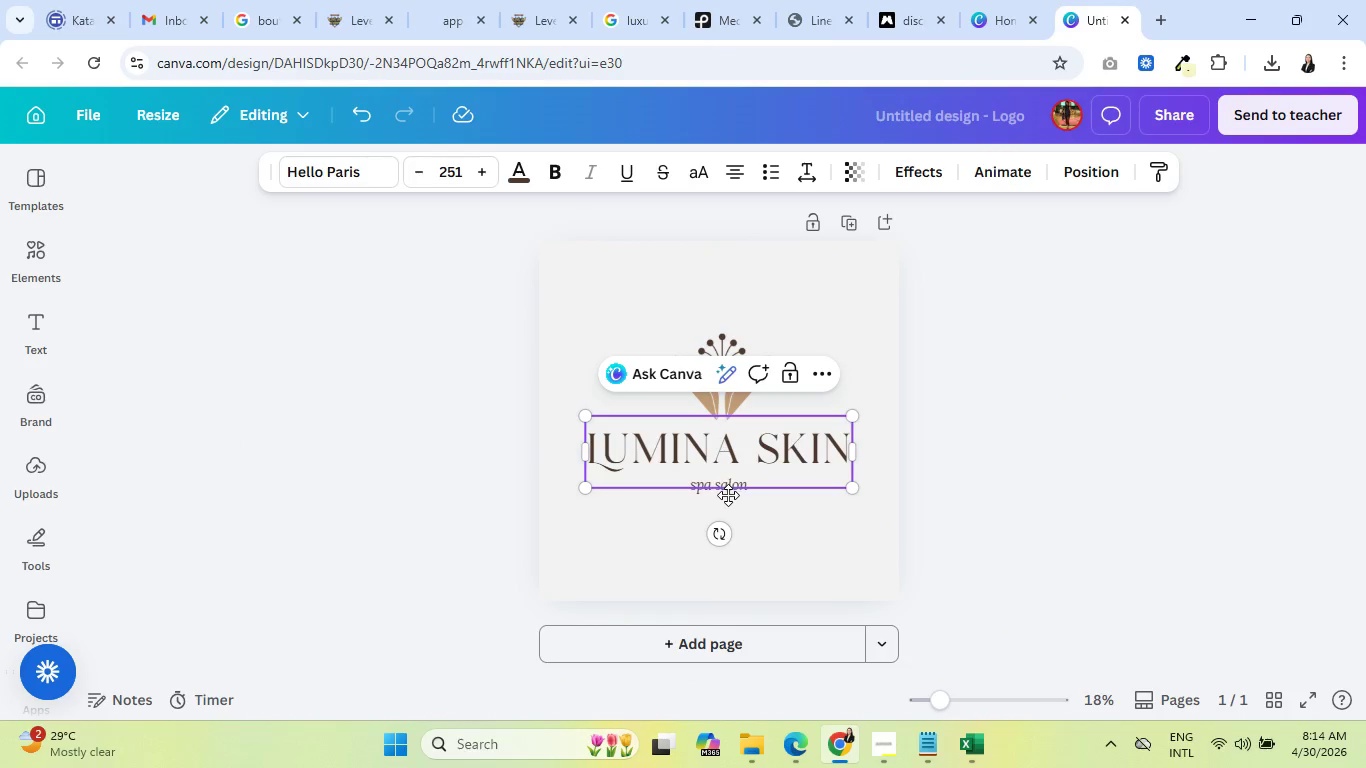 
left_click([734, 505])
 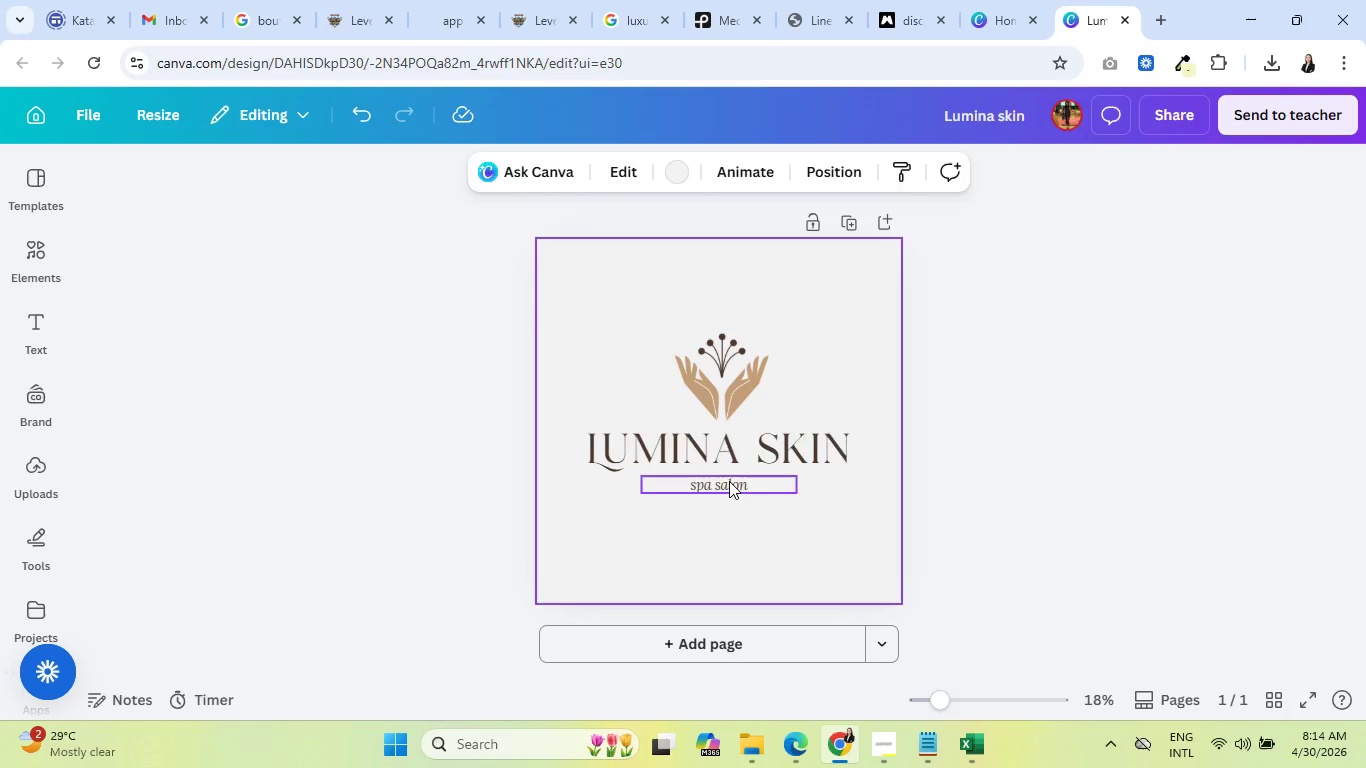 
left_click([729, 481])
 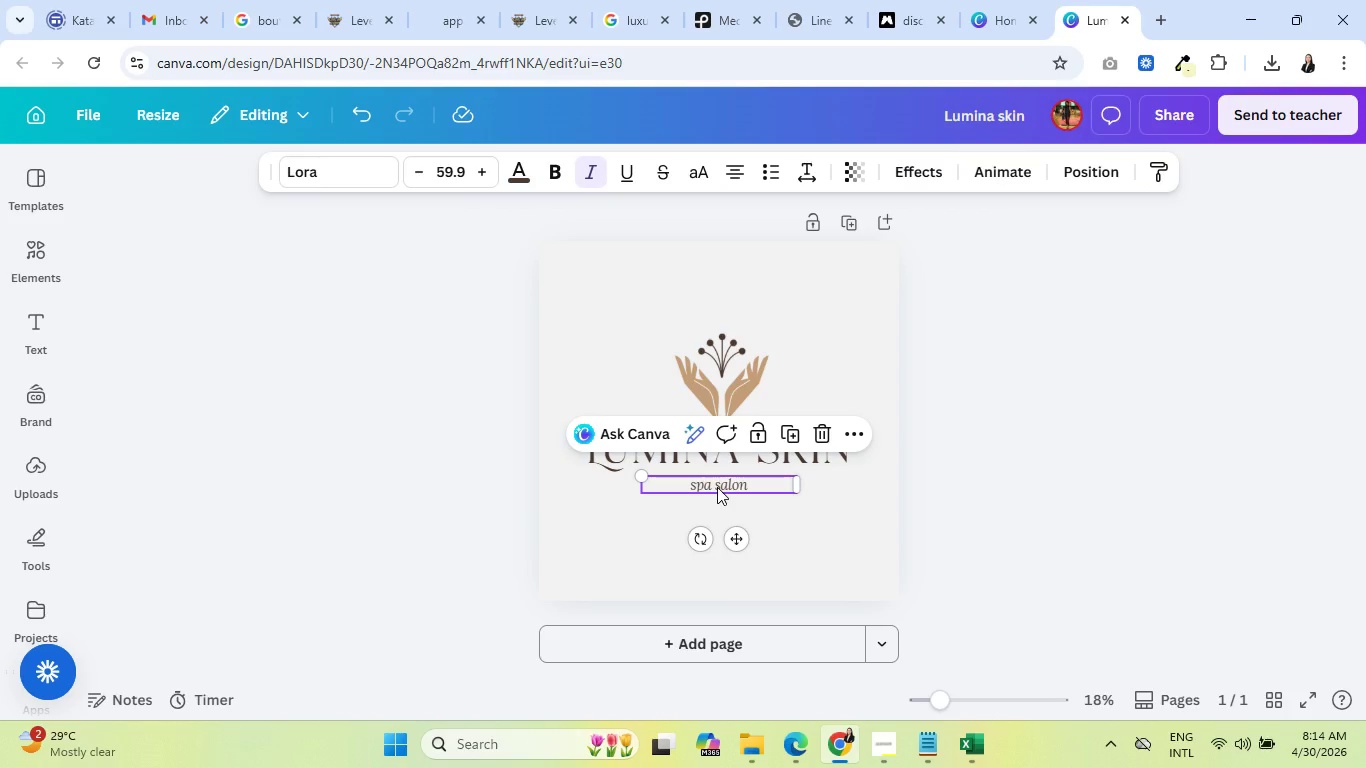 
left_click_drag(start_coordinate=[717, 487], to_coordinate=[717, 497])
 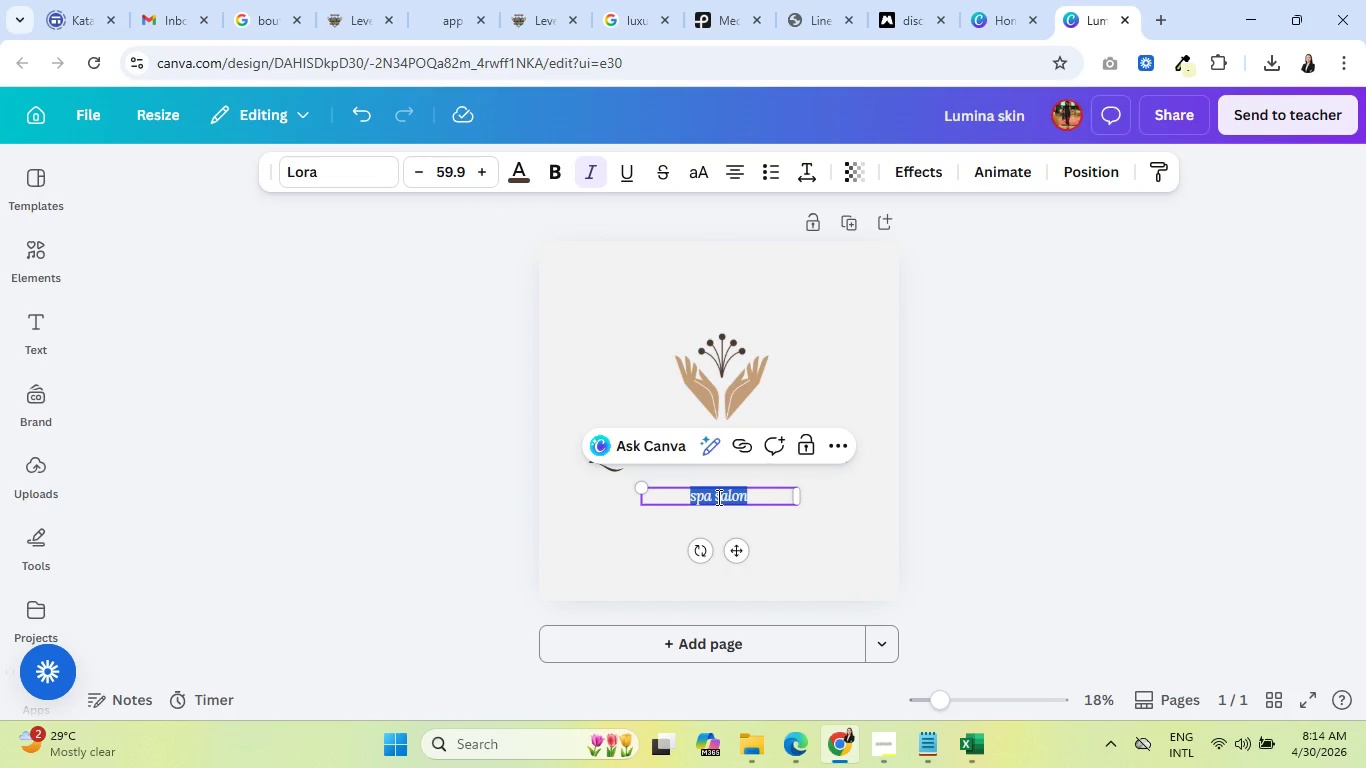 
double_click([717, 497])
 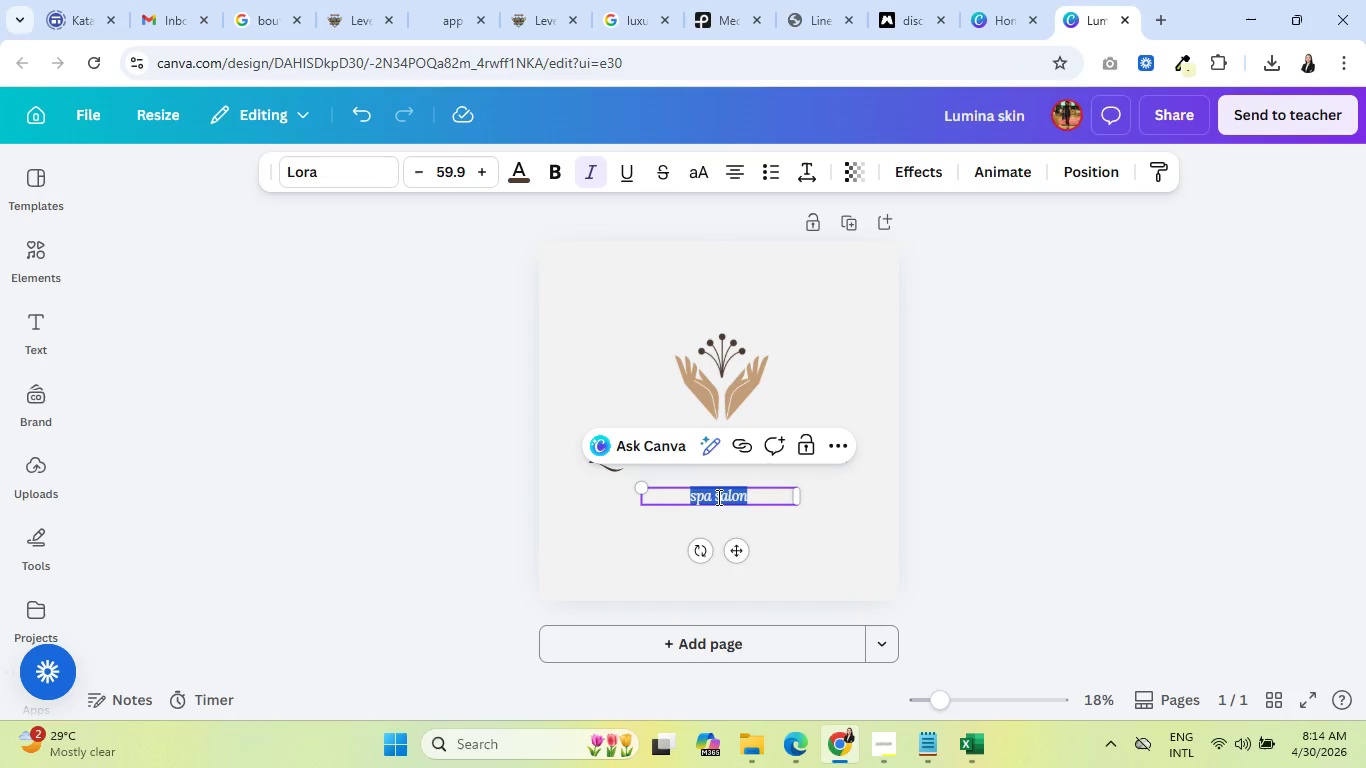 
type(Wekk)
key(Backspace)
key(Backspace)
type(llness Lab)
 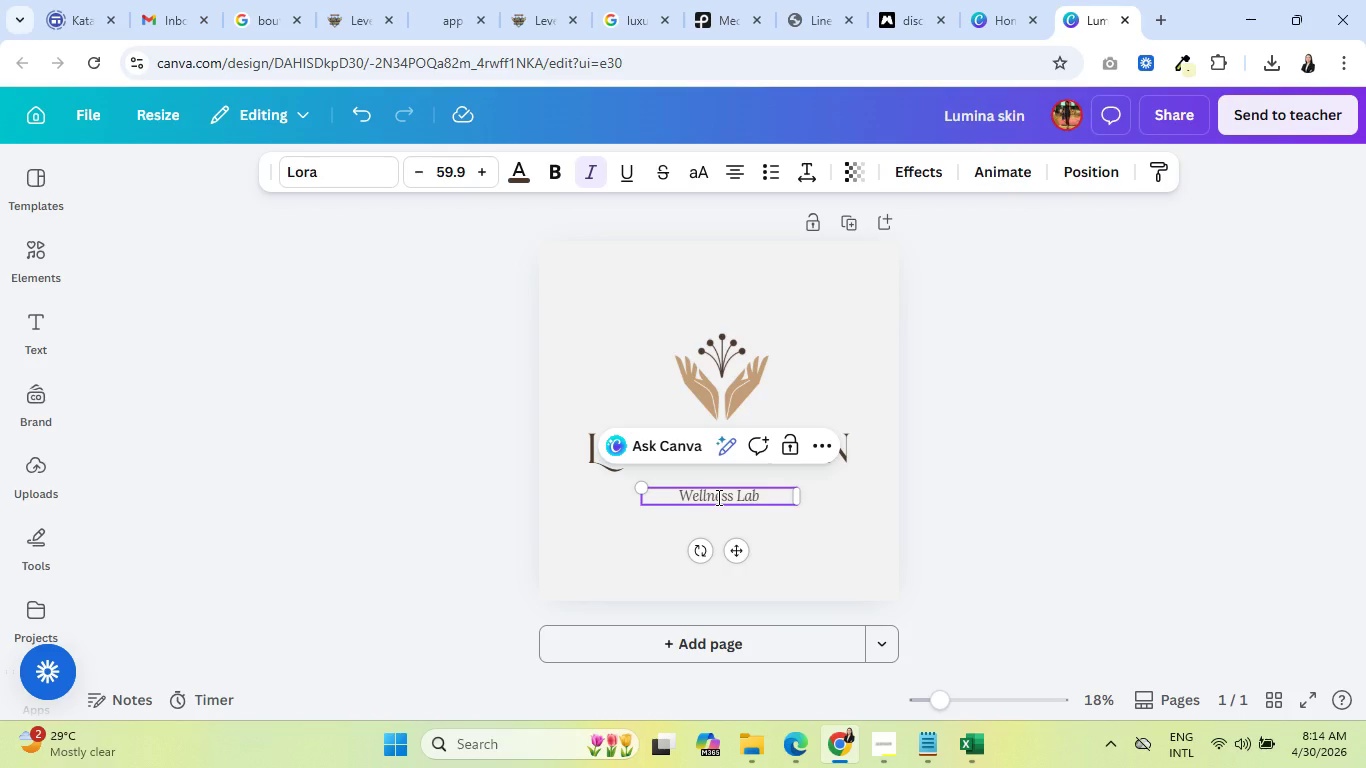 
left_click([829, 543])
 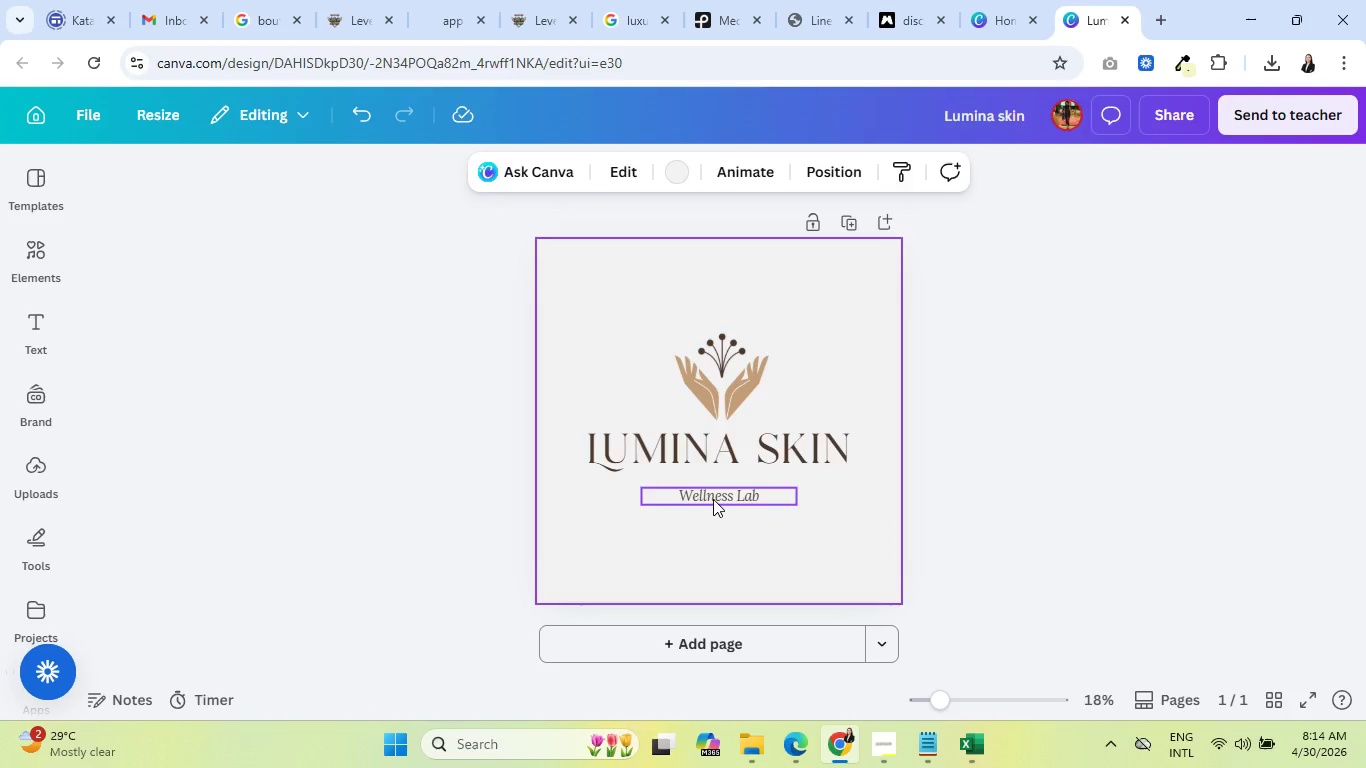 
left_click_drag(start_coordinate=[713, 499], to_coordinate=[707, 485])
 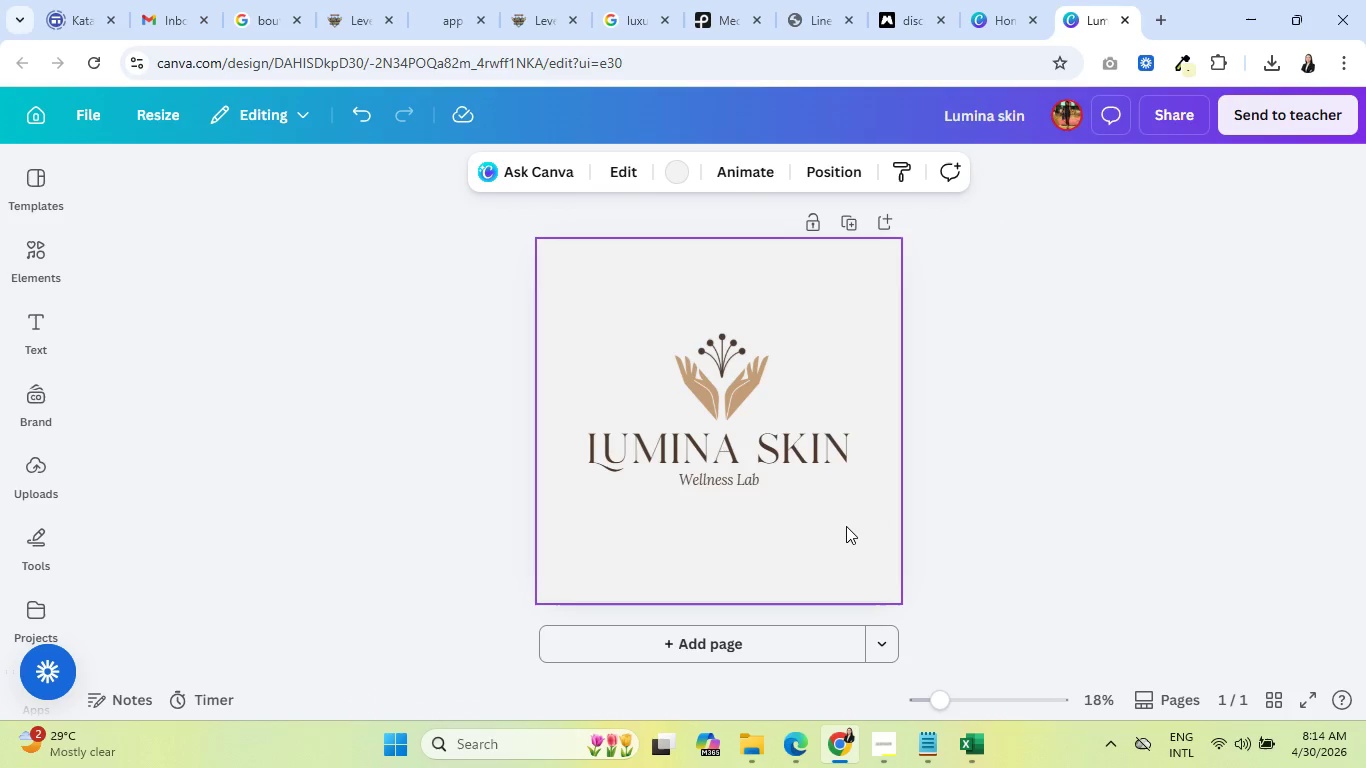 
left_click([846, 526])
 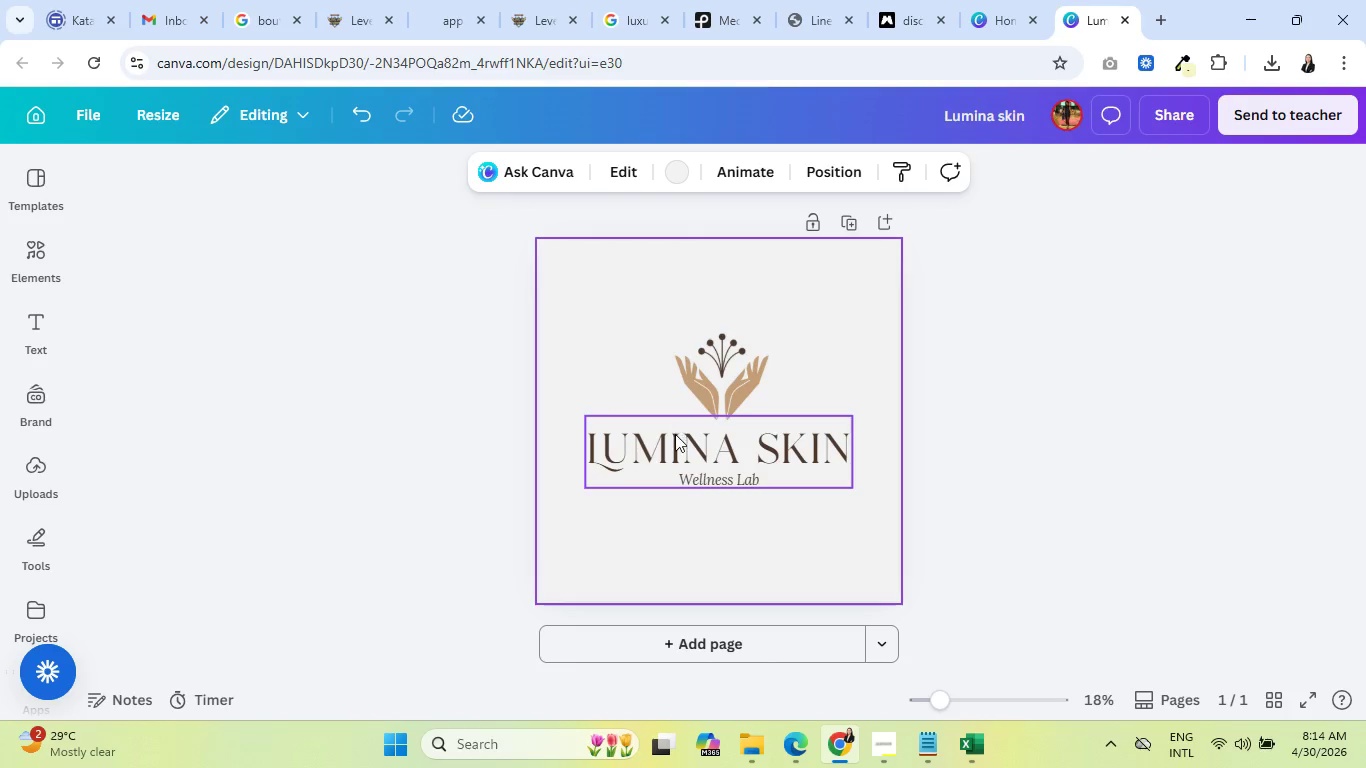 
left_click([675, 437])
 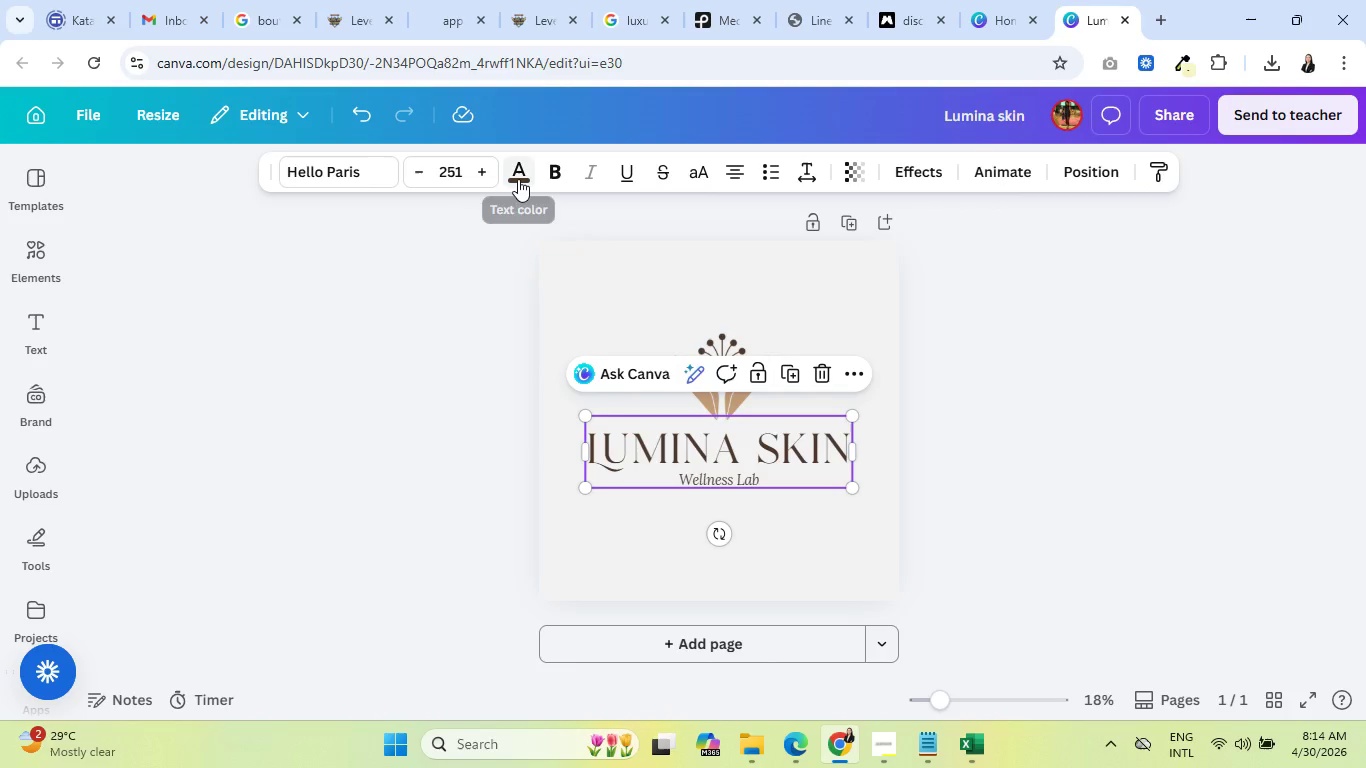 
left_click([518, 179])
 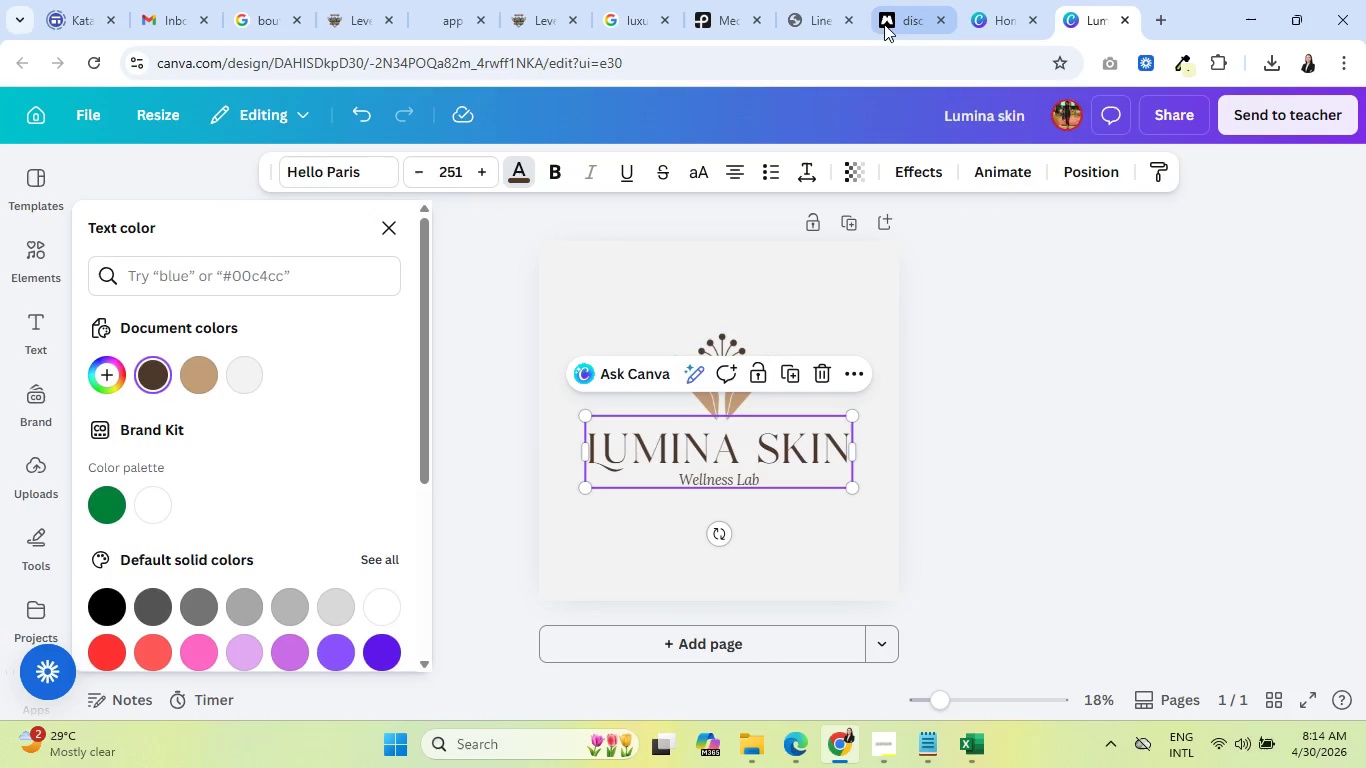 
mouse_move([847, 44])
 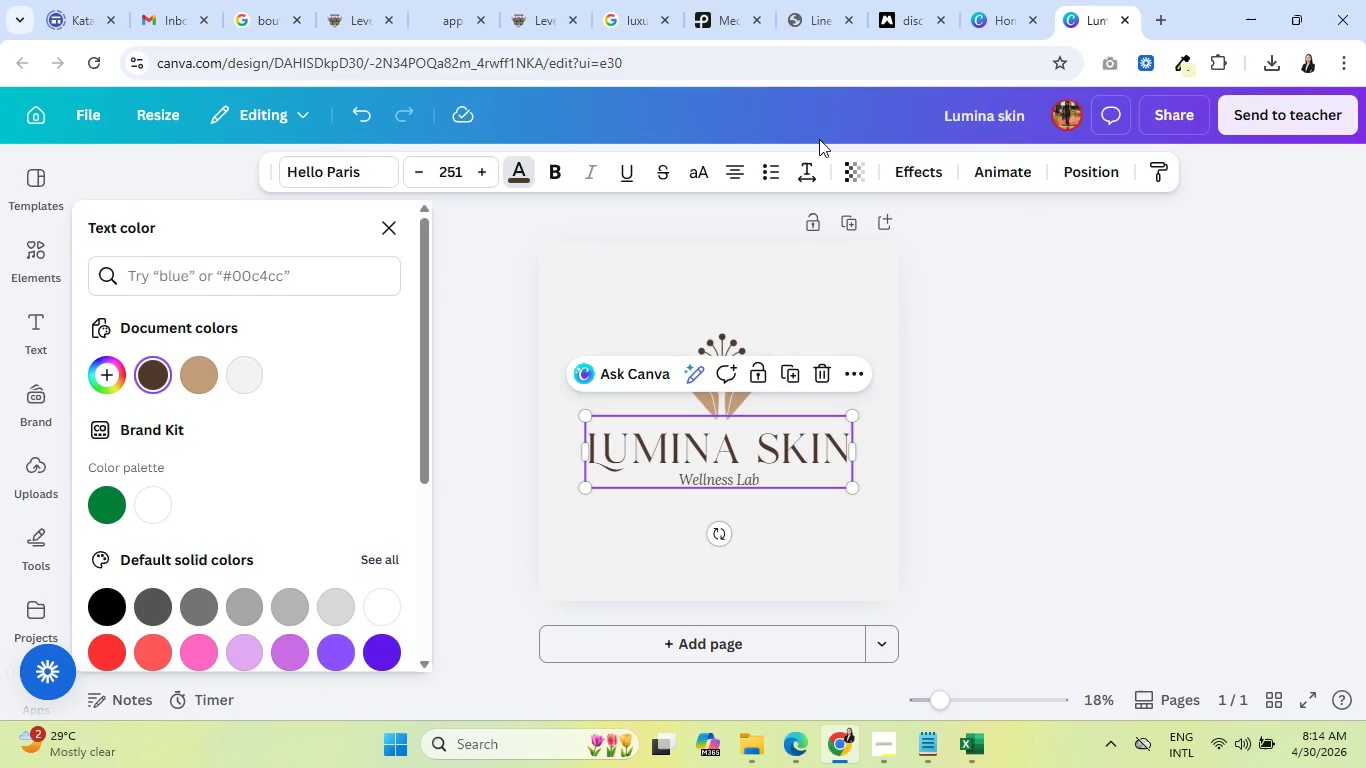 
wait(9.32)
 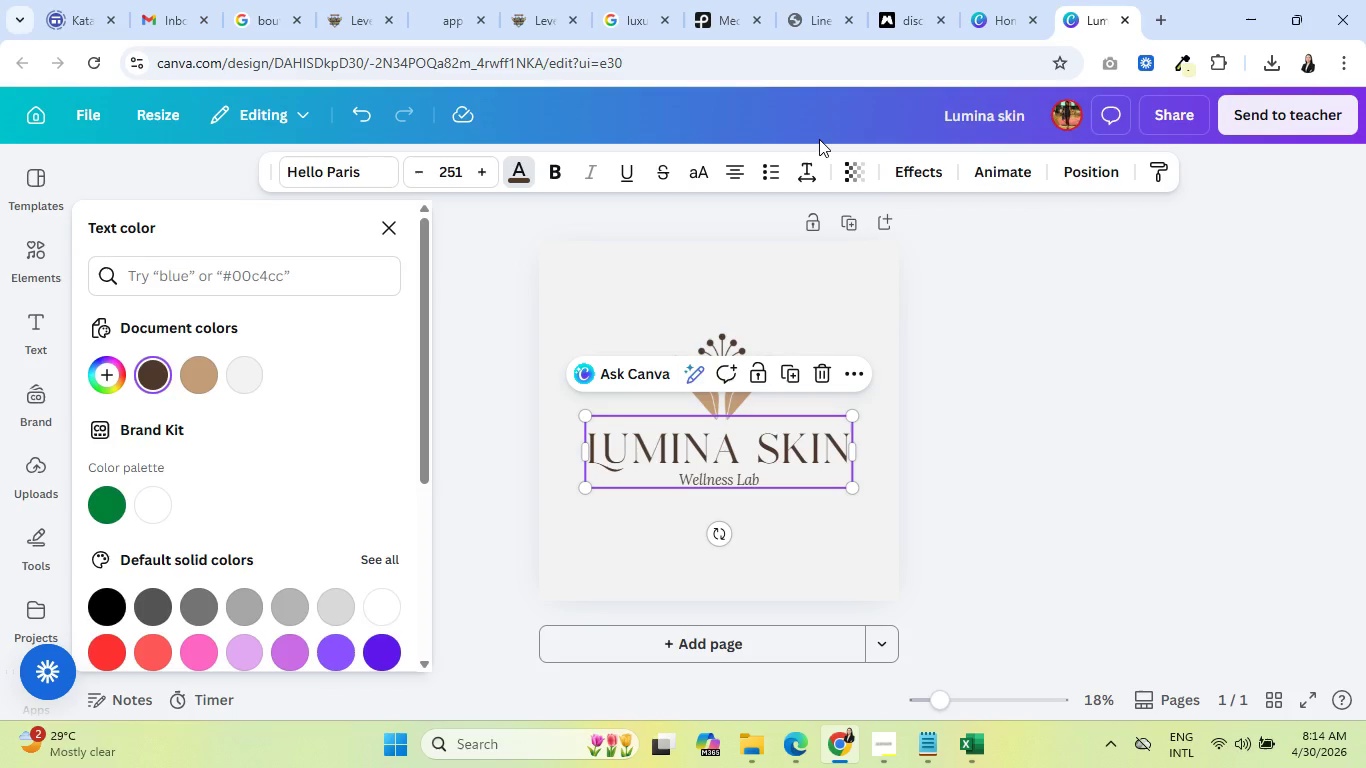 
left_click([833, 280])
 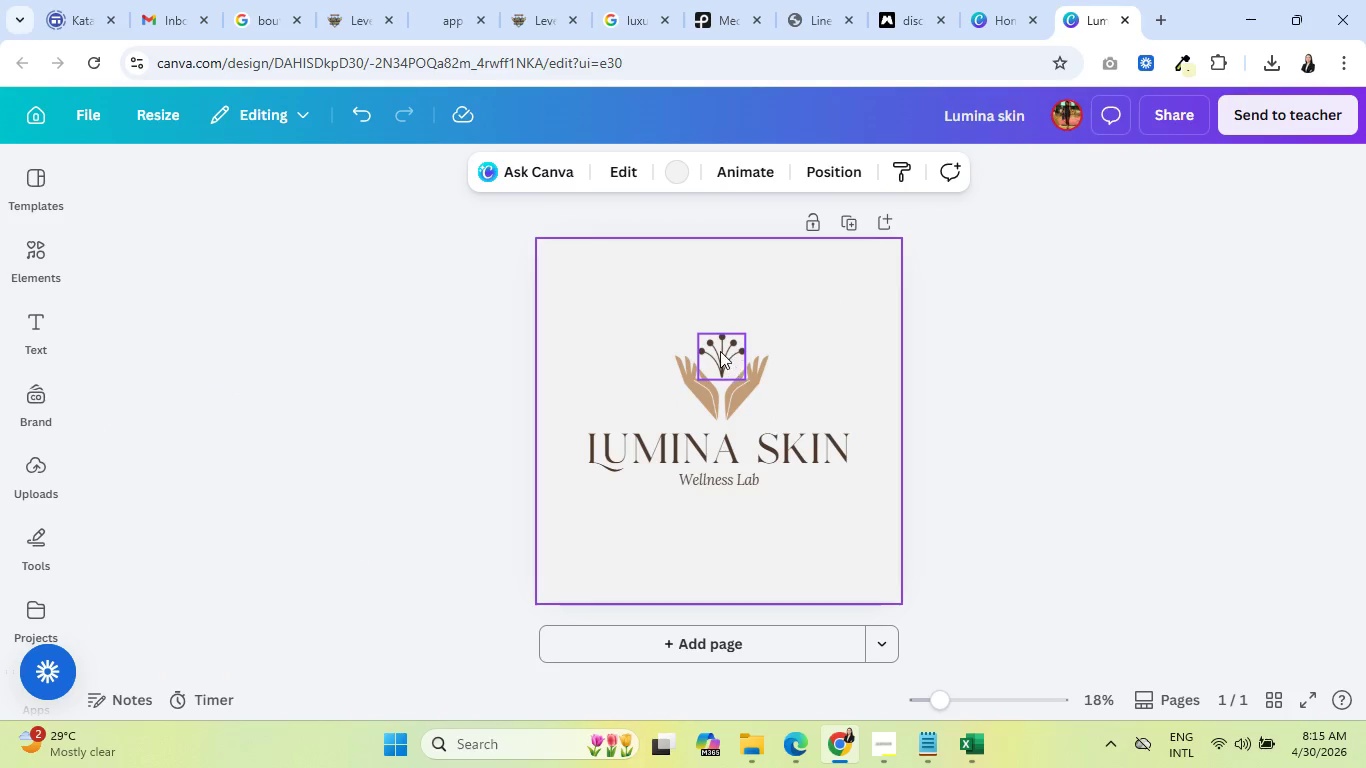 
left_click([719, 350])
 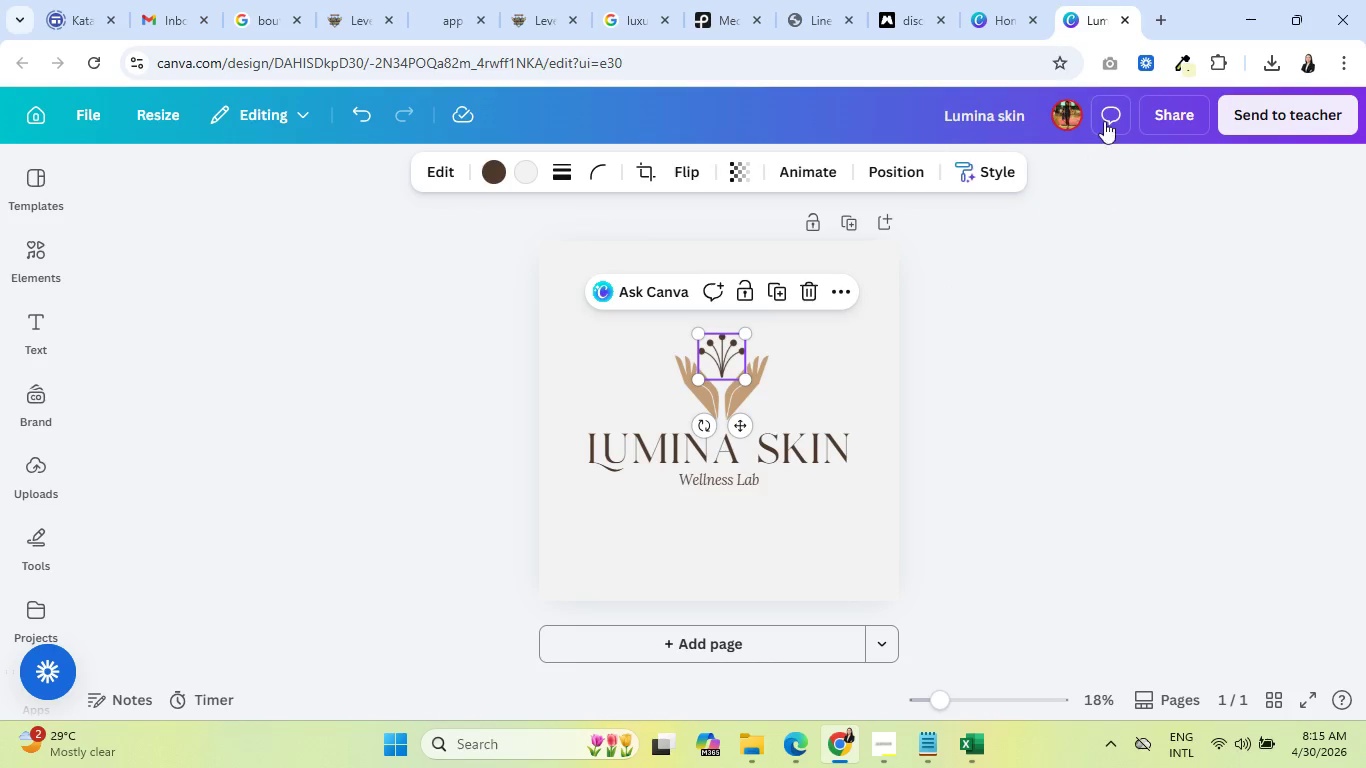 
wait(6.94)
 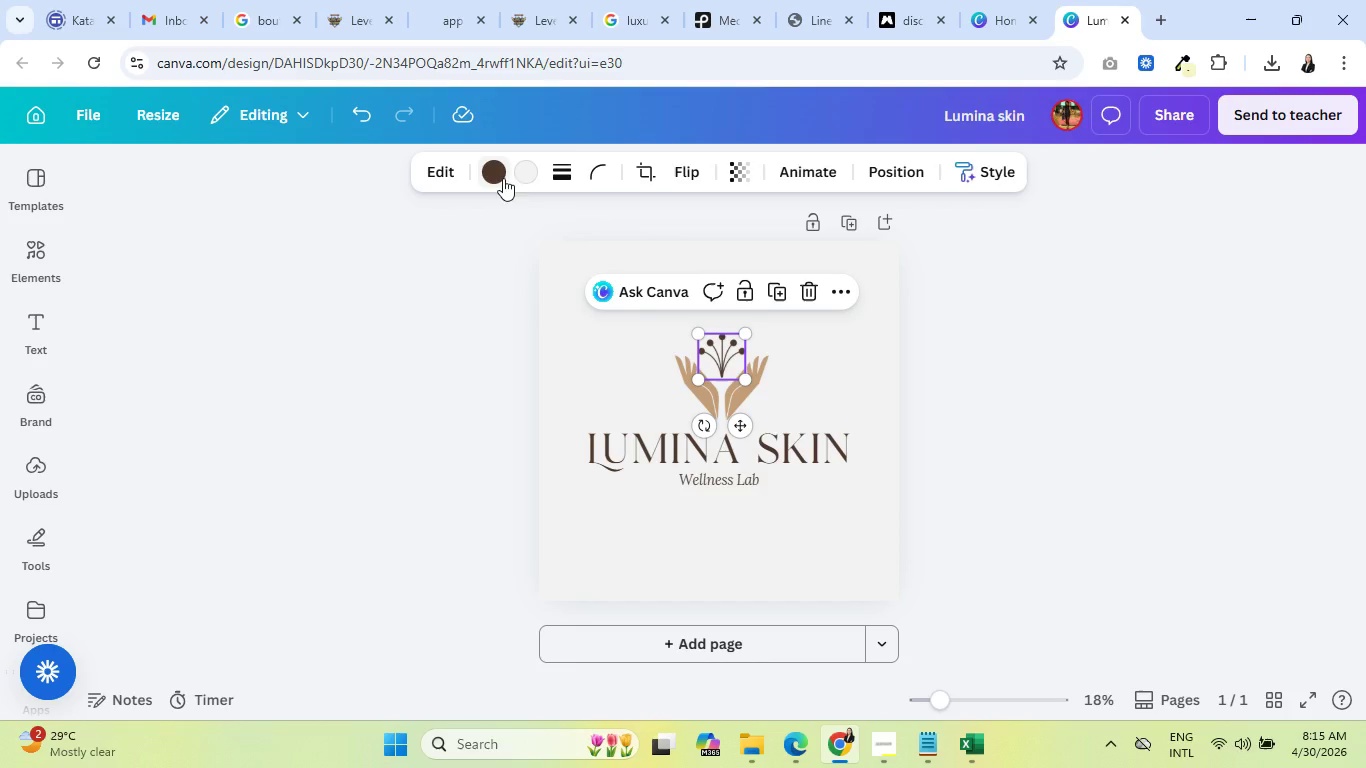 
left_click([374, 0])
 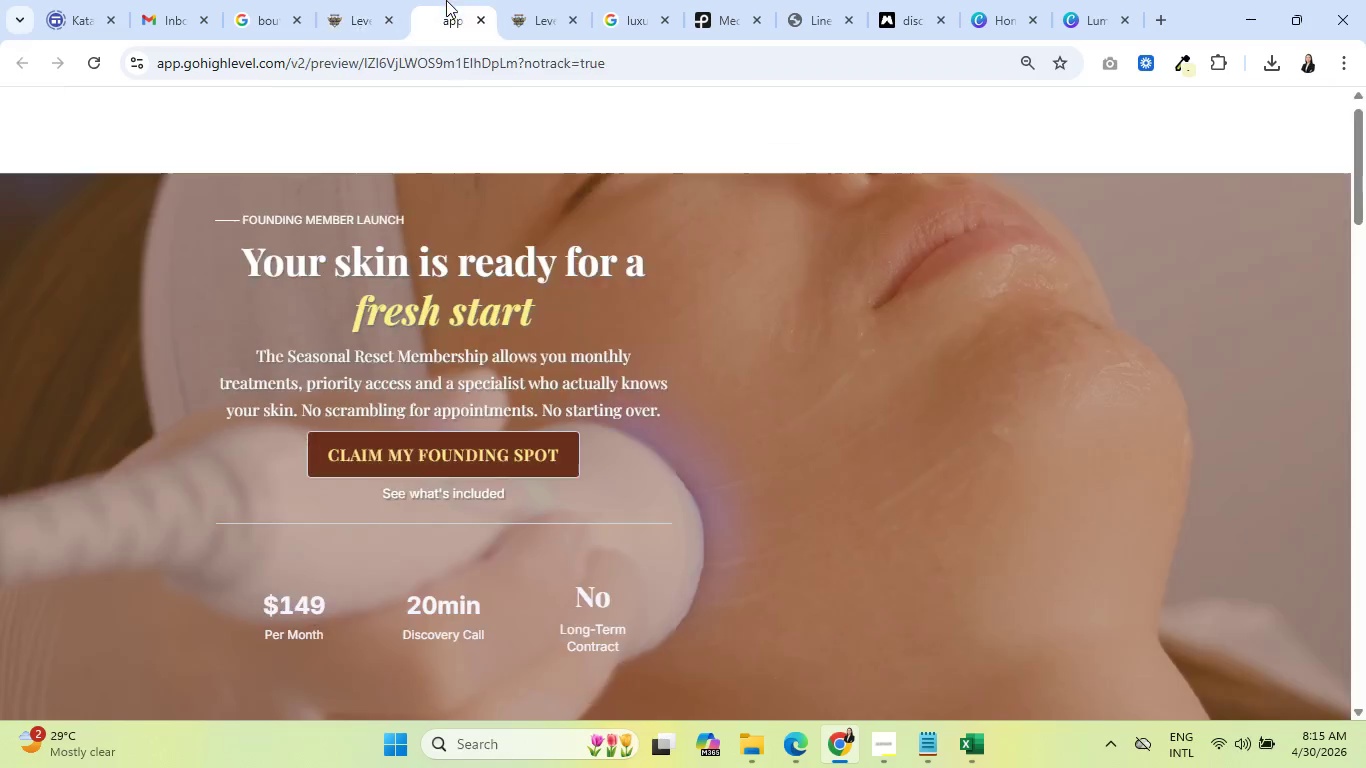 
left_click([446, 0])
 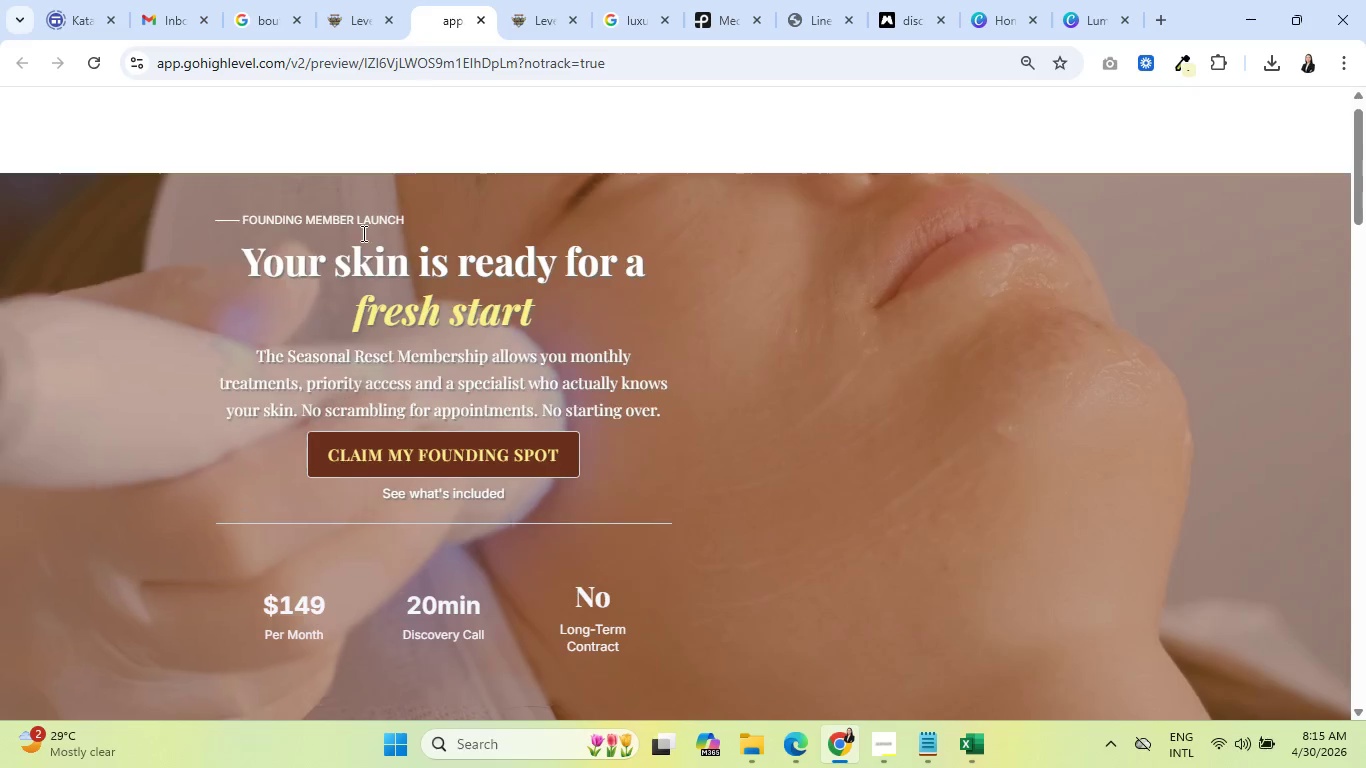 
scroll: coordinate [368, 337], scroll_direction: down, amount: 5.0
 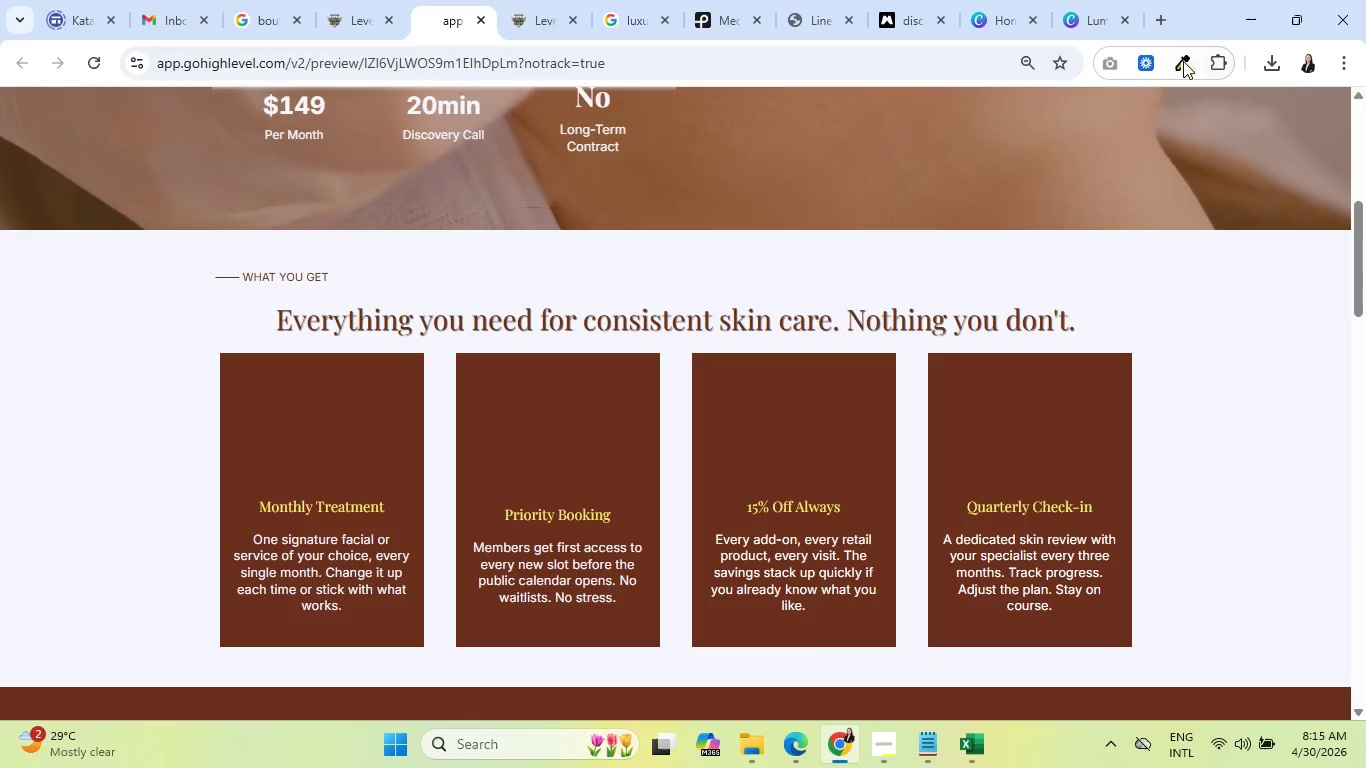 
left_click([1183, 62])
 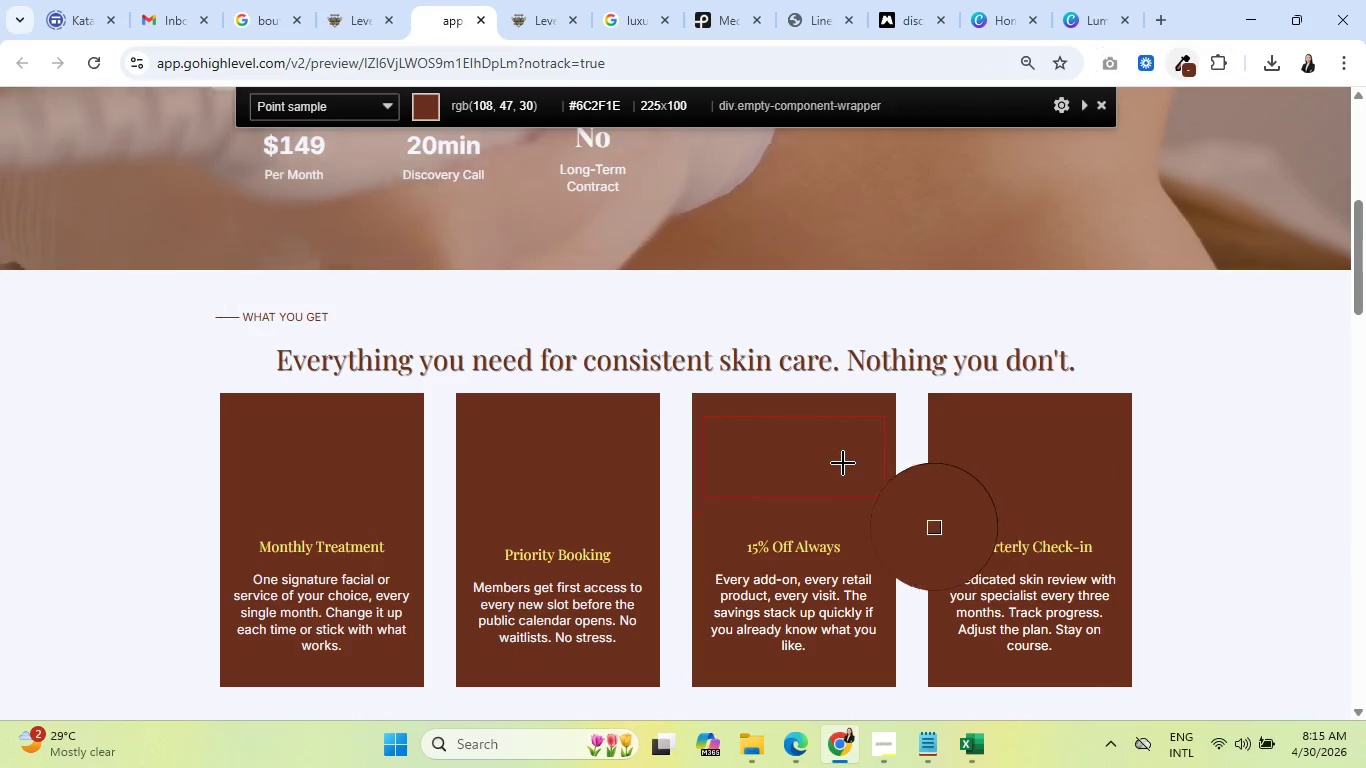 
left_click([842, 463])
 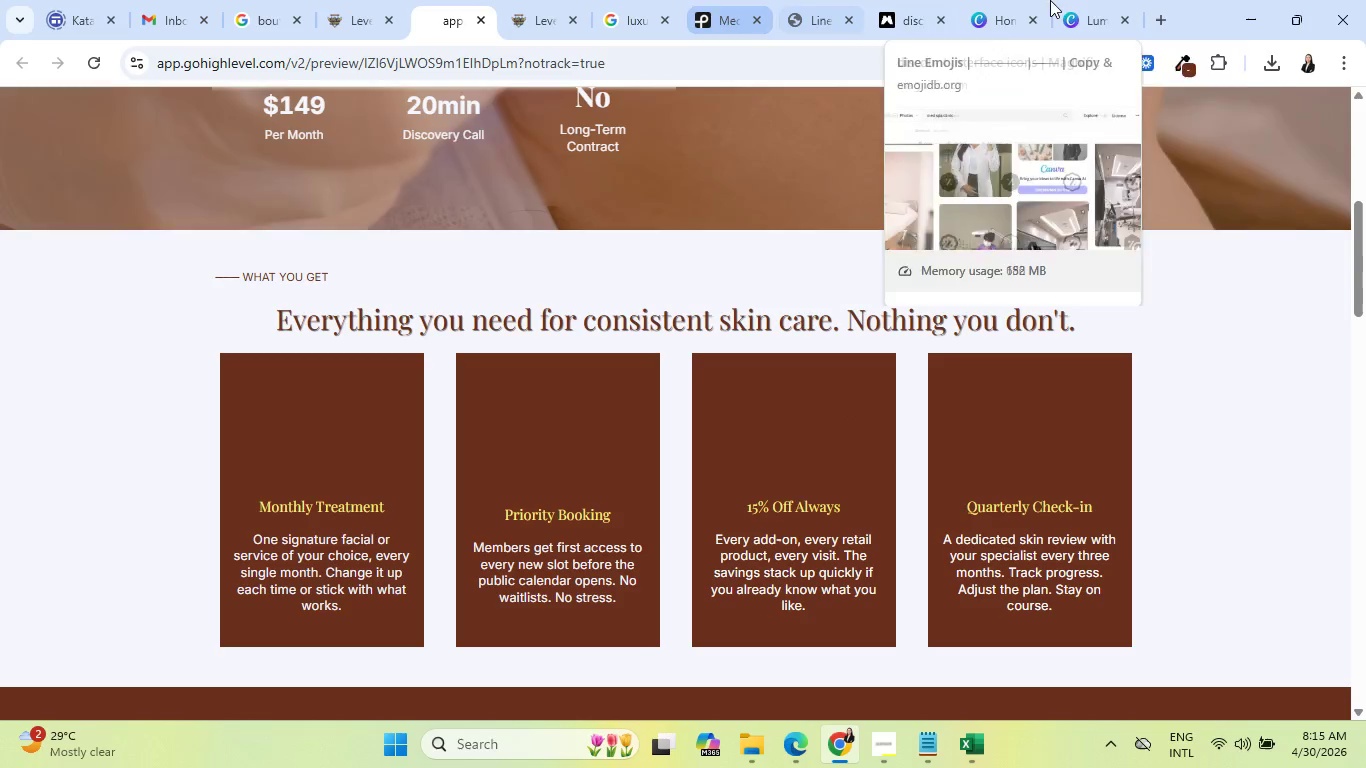 
left_click([1102, 0])
 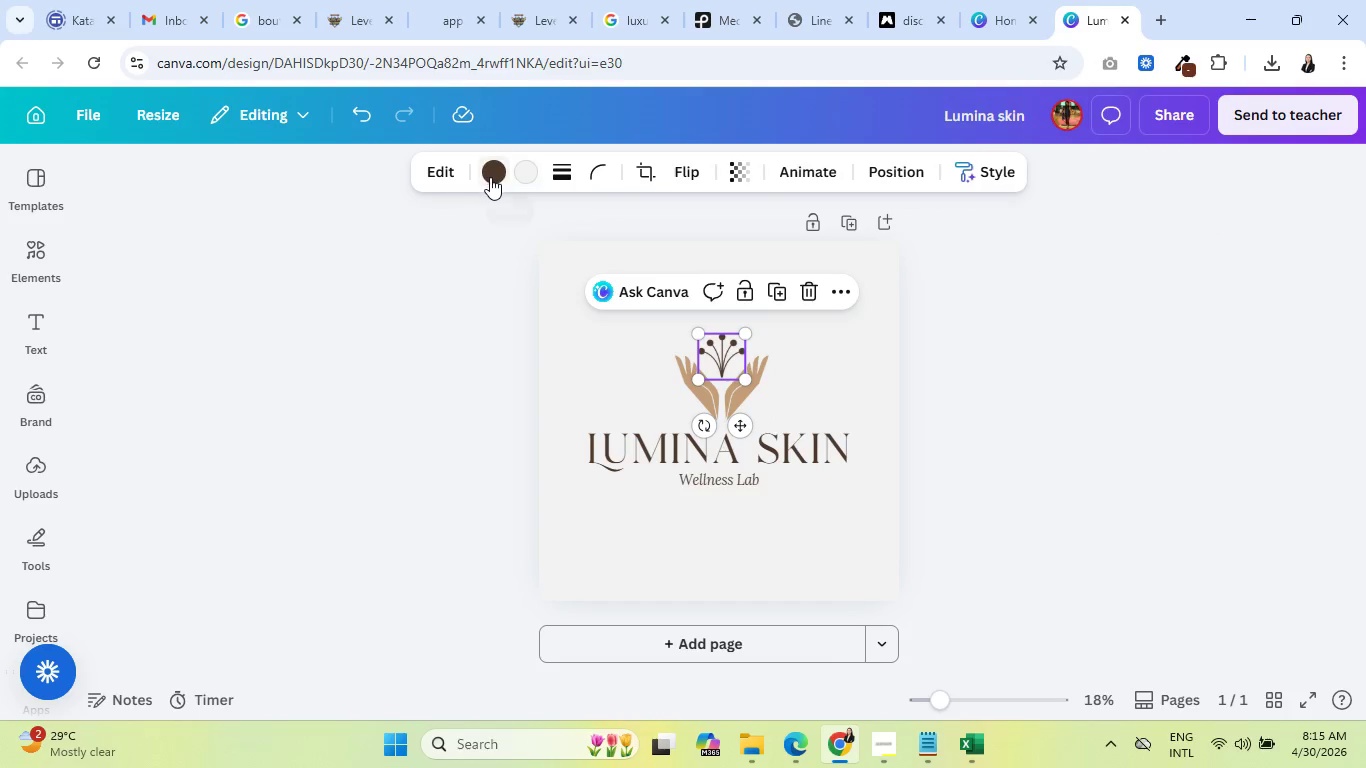 
left_click([490, 177])
 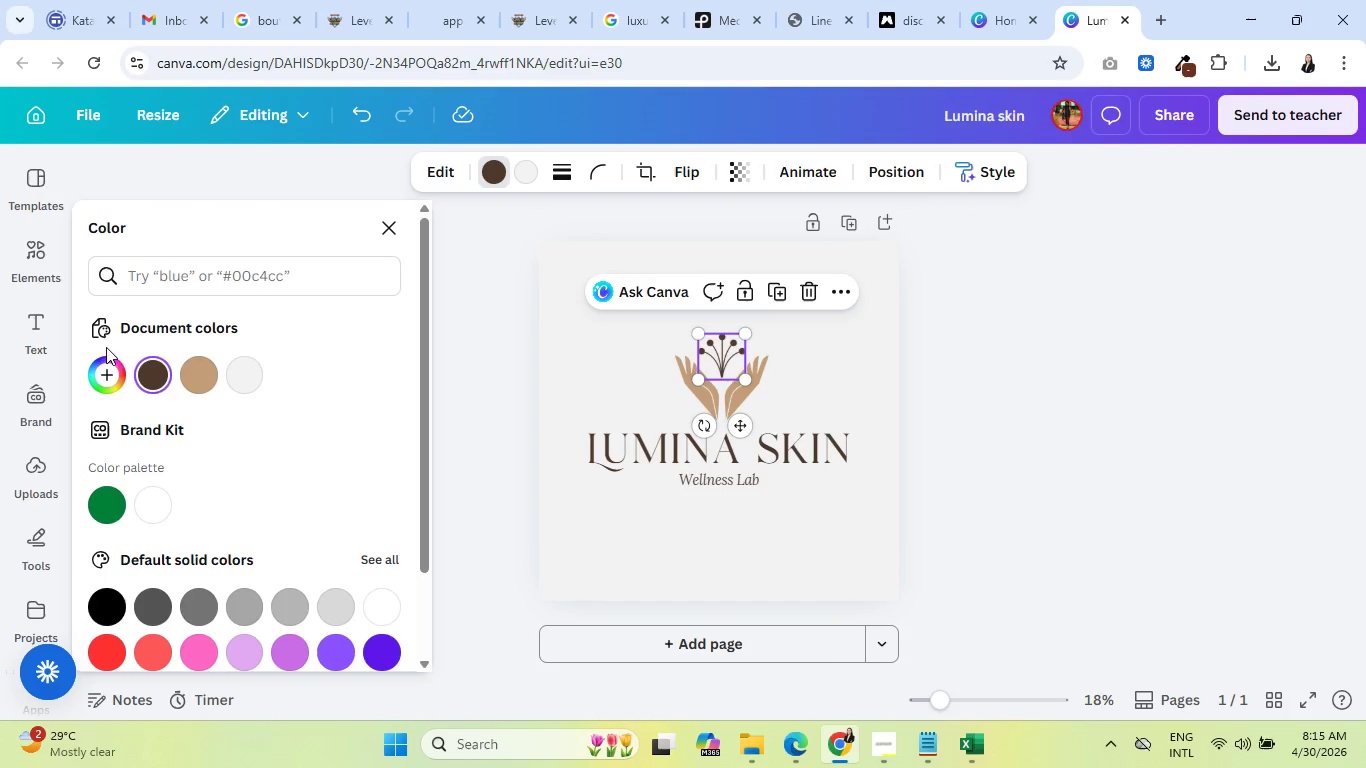 
left_click([102, 373])
 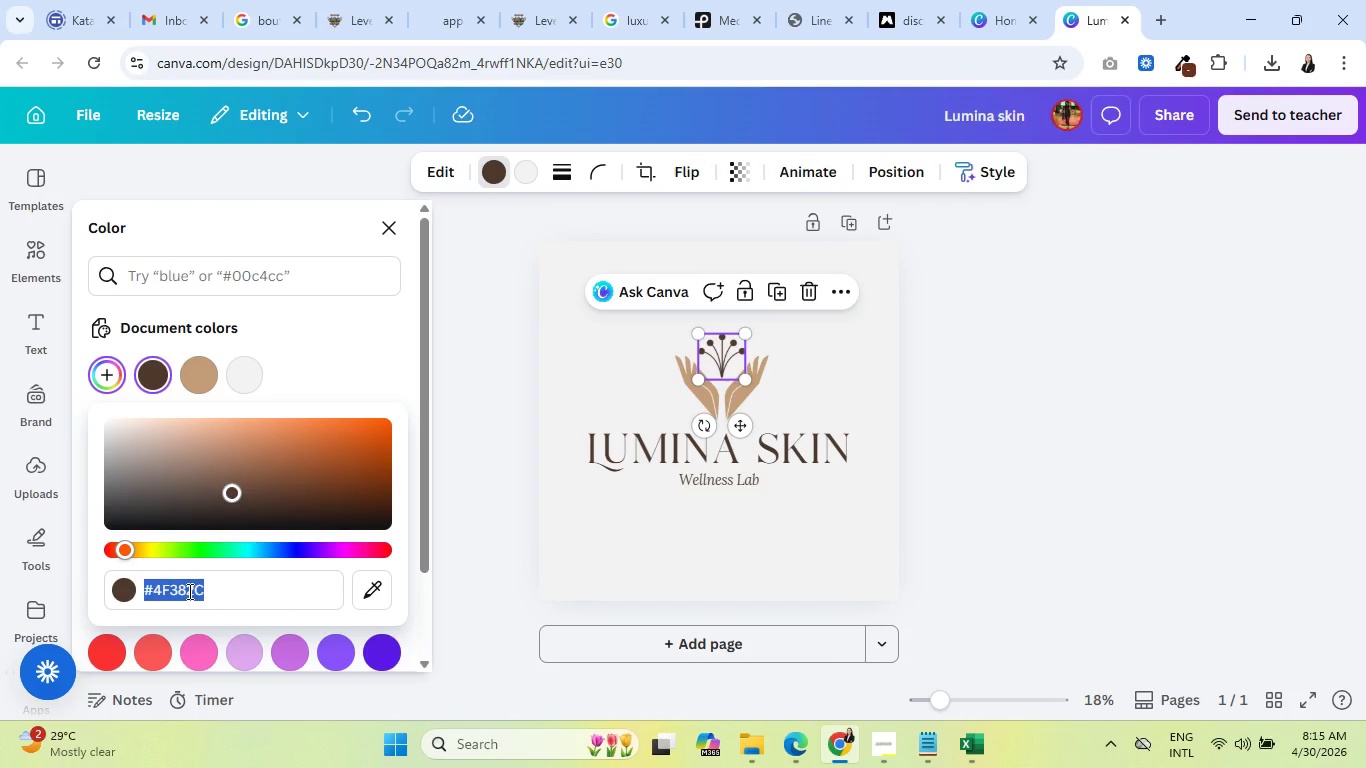 
key(Control+V)
 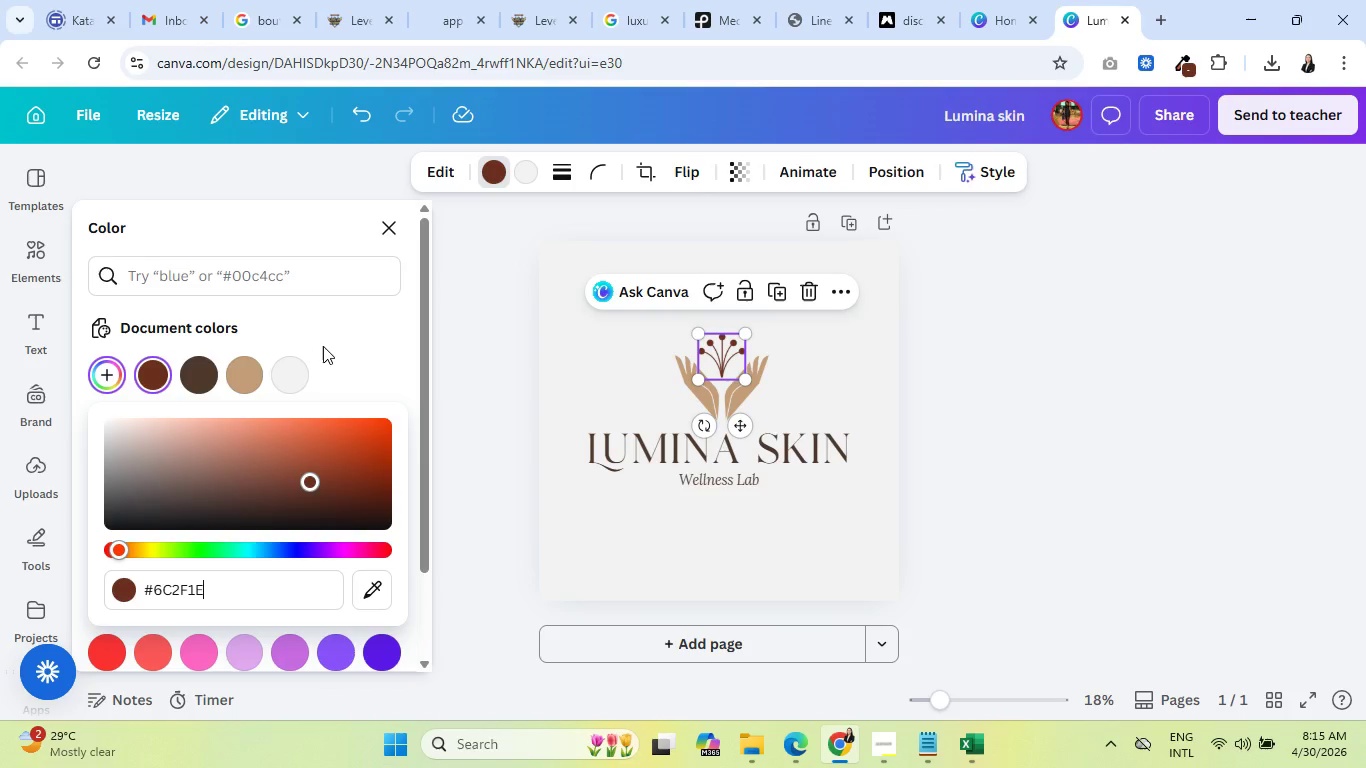 
left_click([323, 346])
 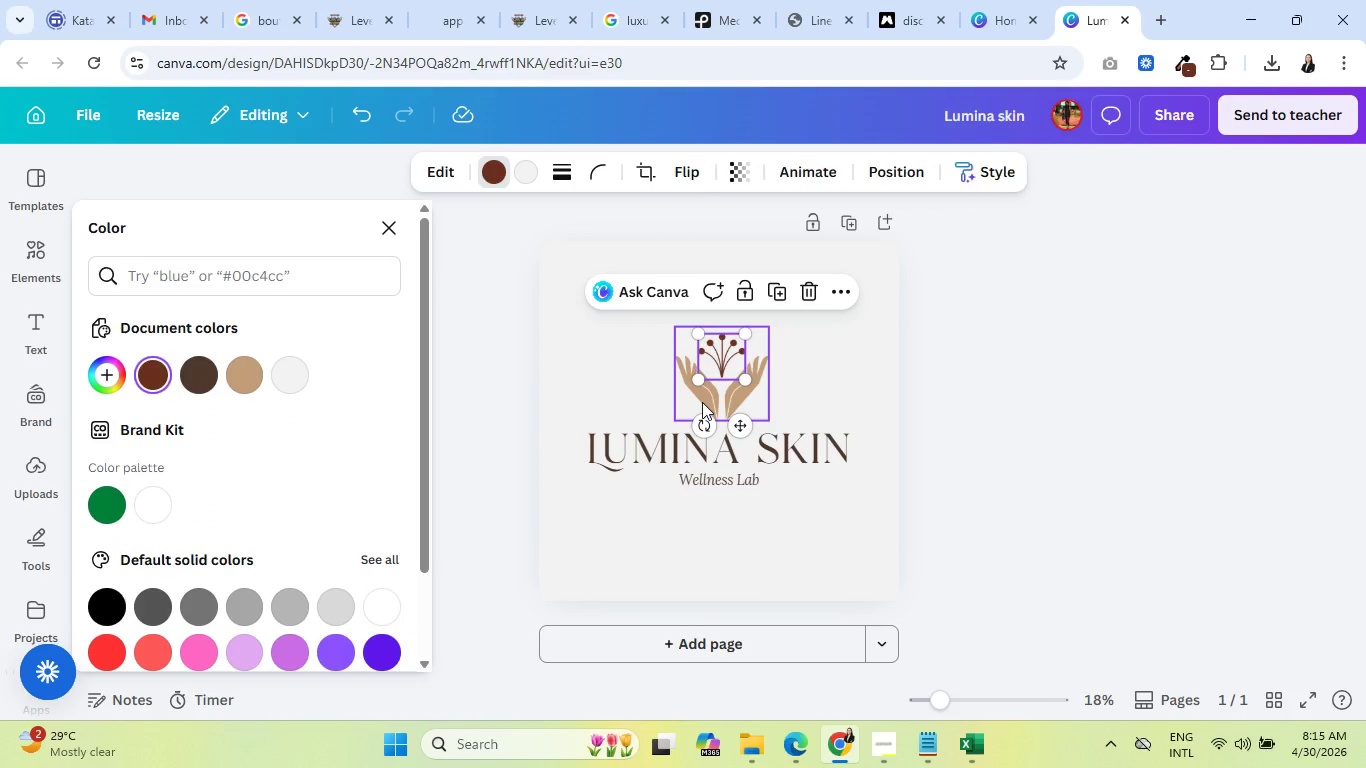 
left_click([702, 394])
 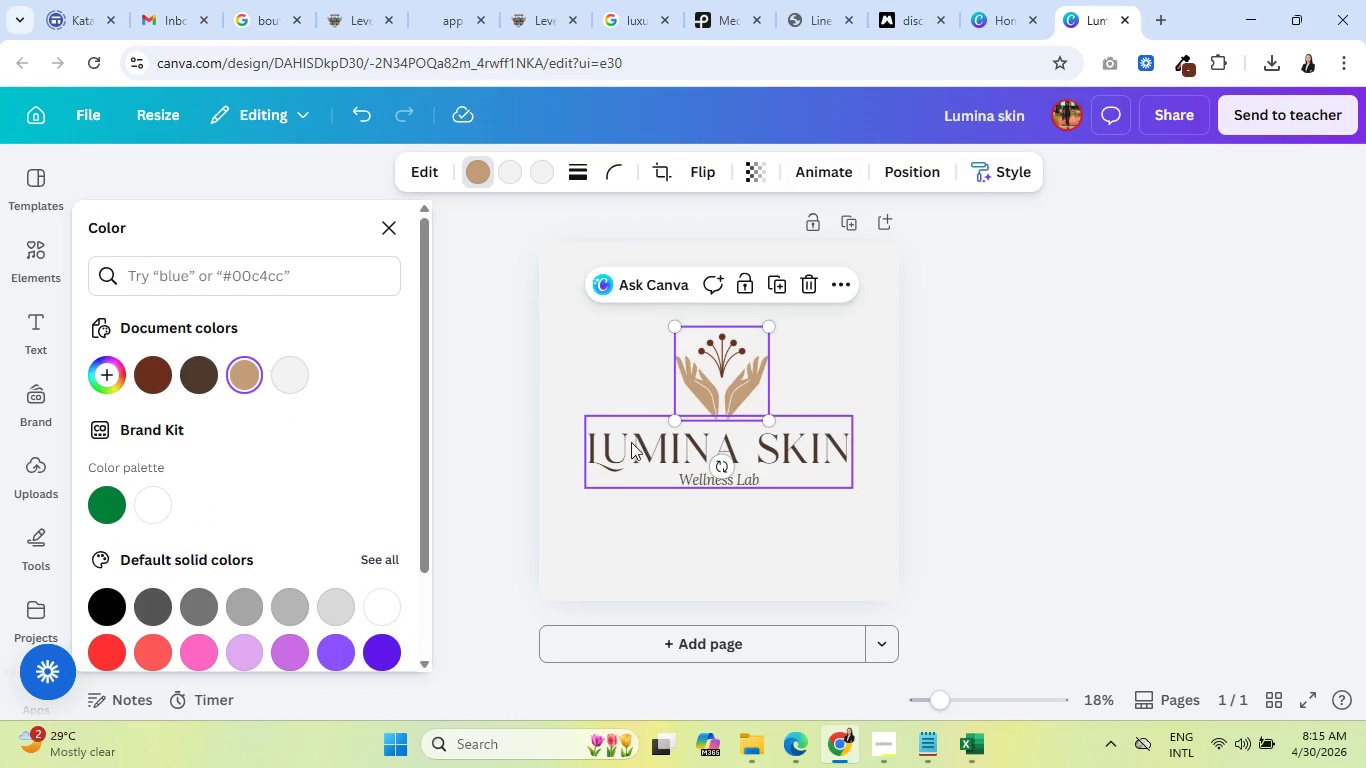 
left_click([631, 442])
 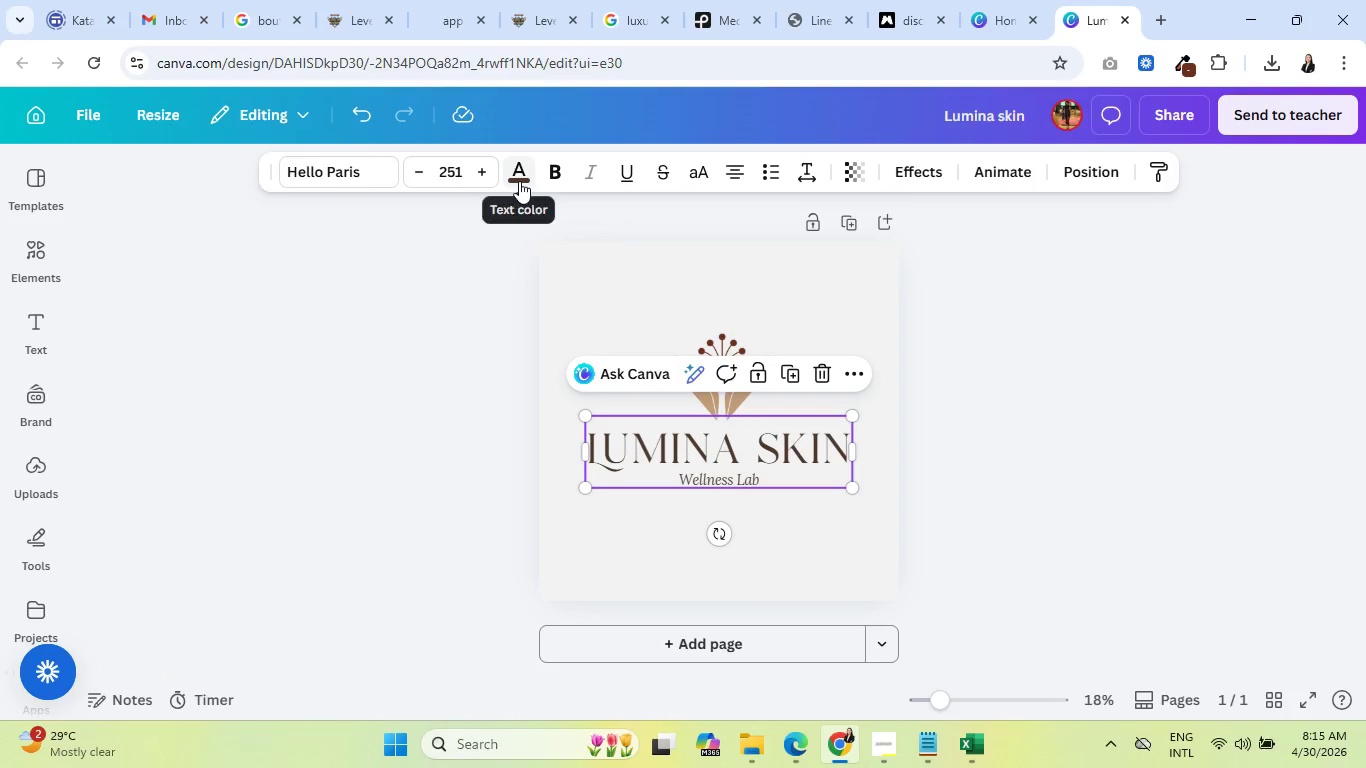 
left_click([520, 181])
 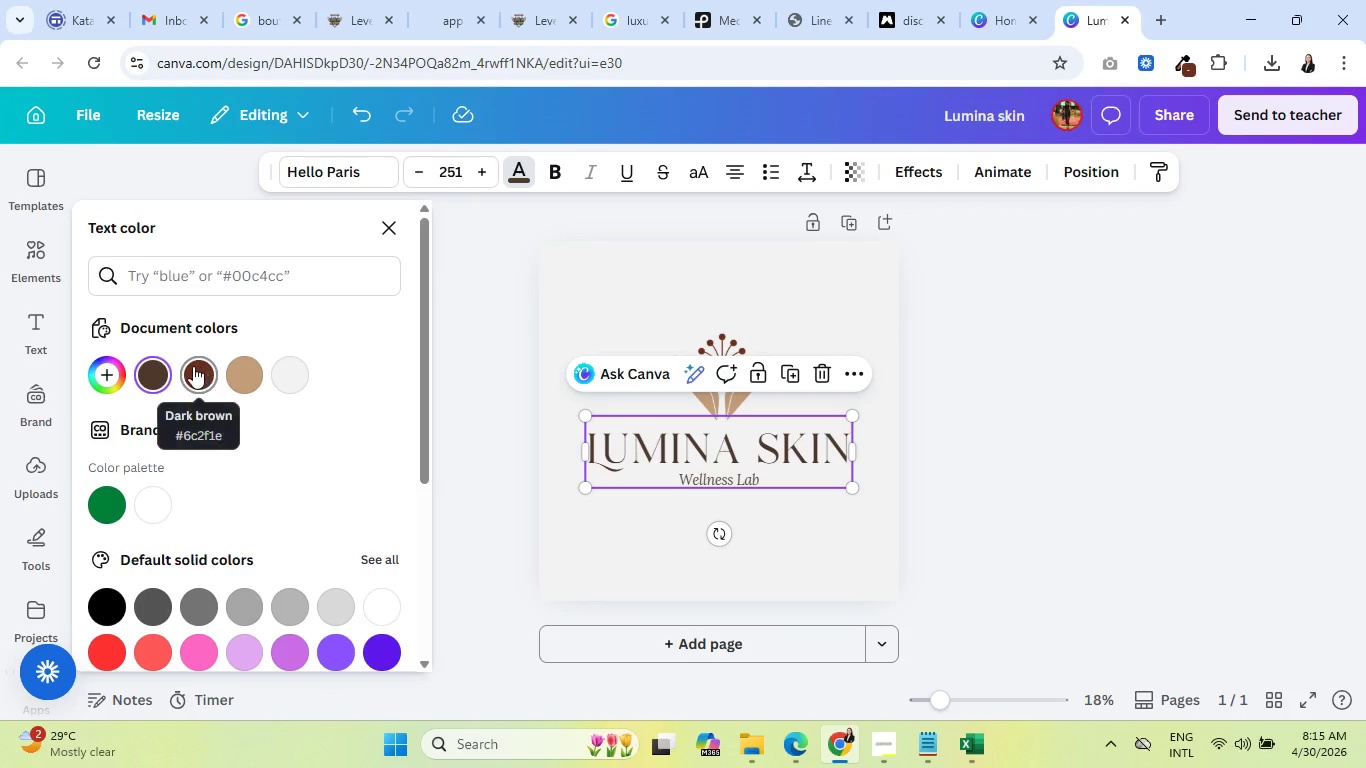 
left_click([193, 366])
 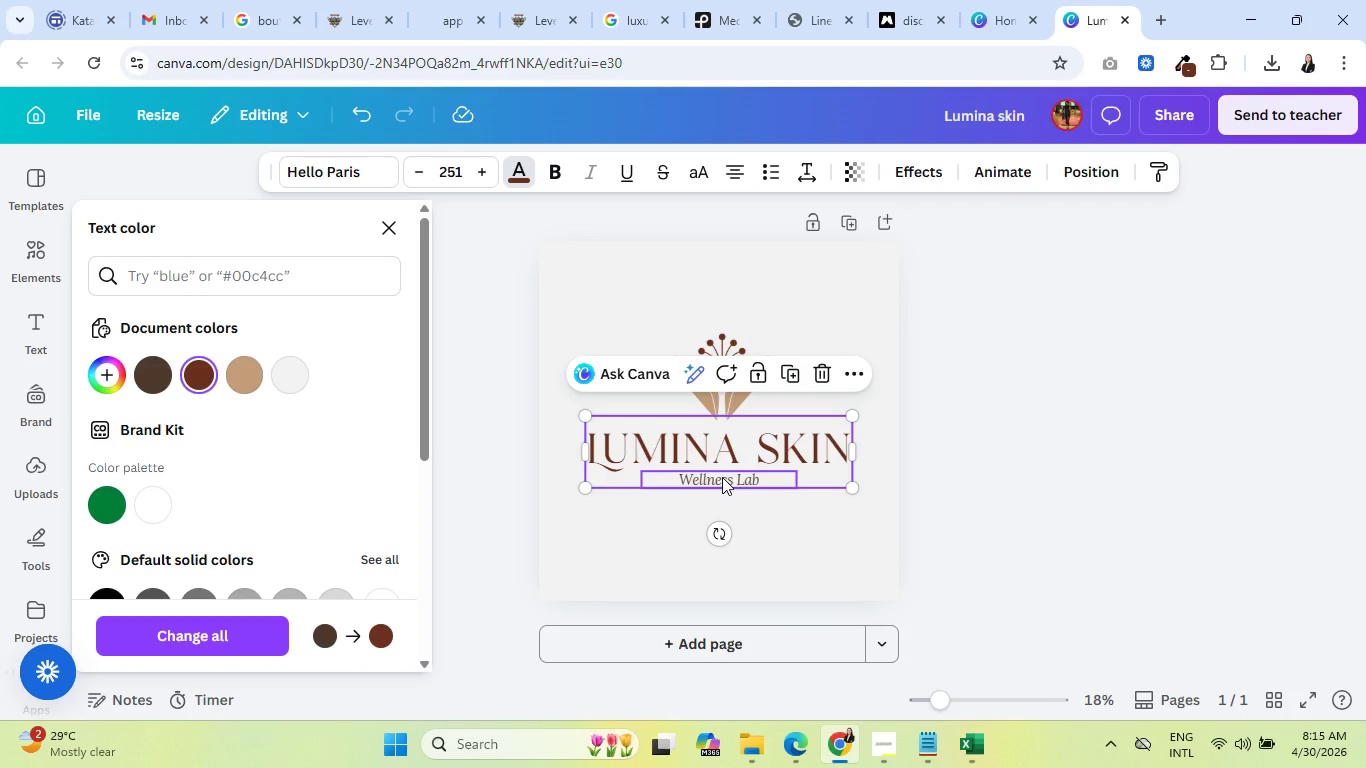 
left_click([722, 477])
 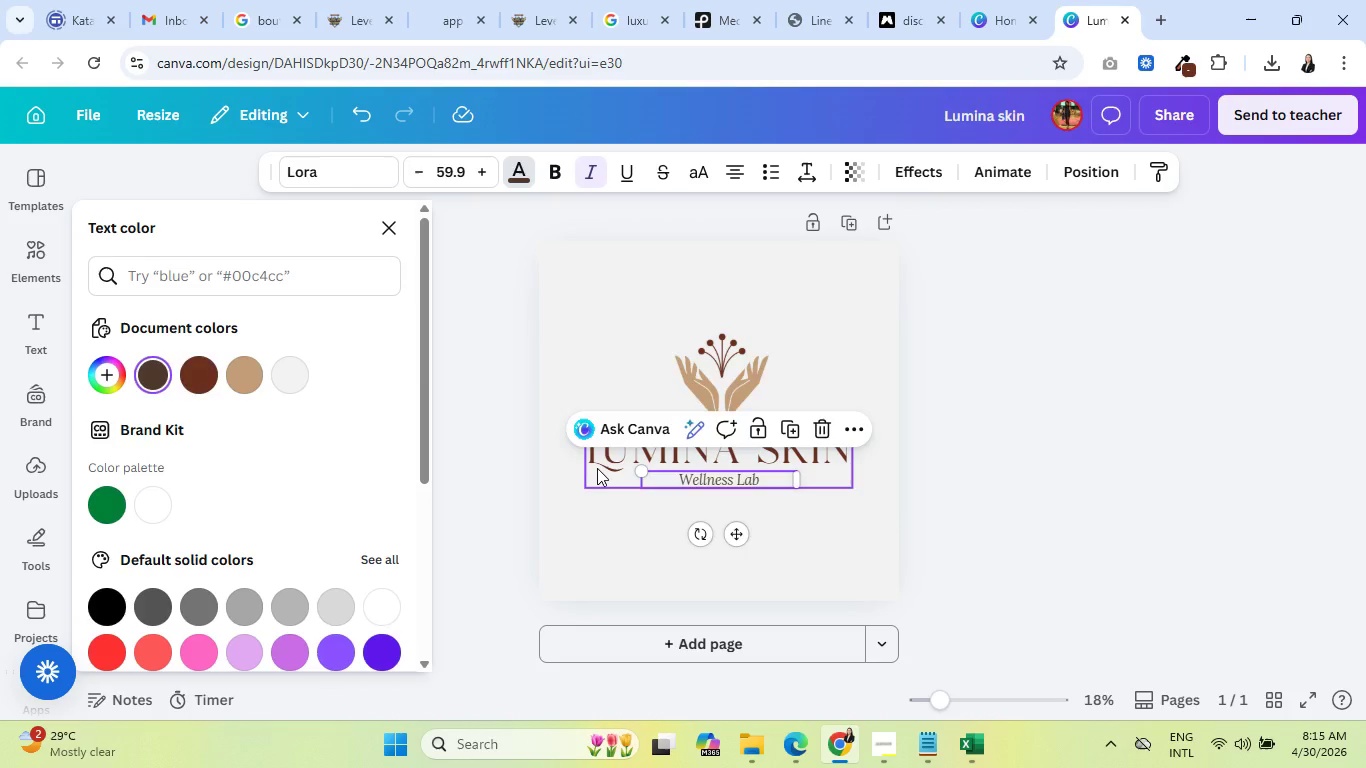 
left_click([597, 468])
 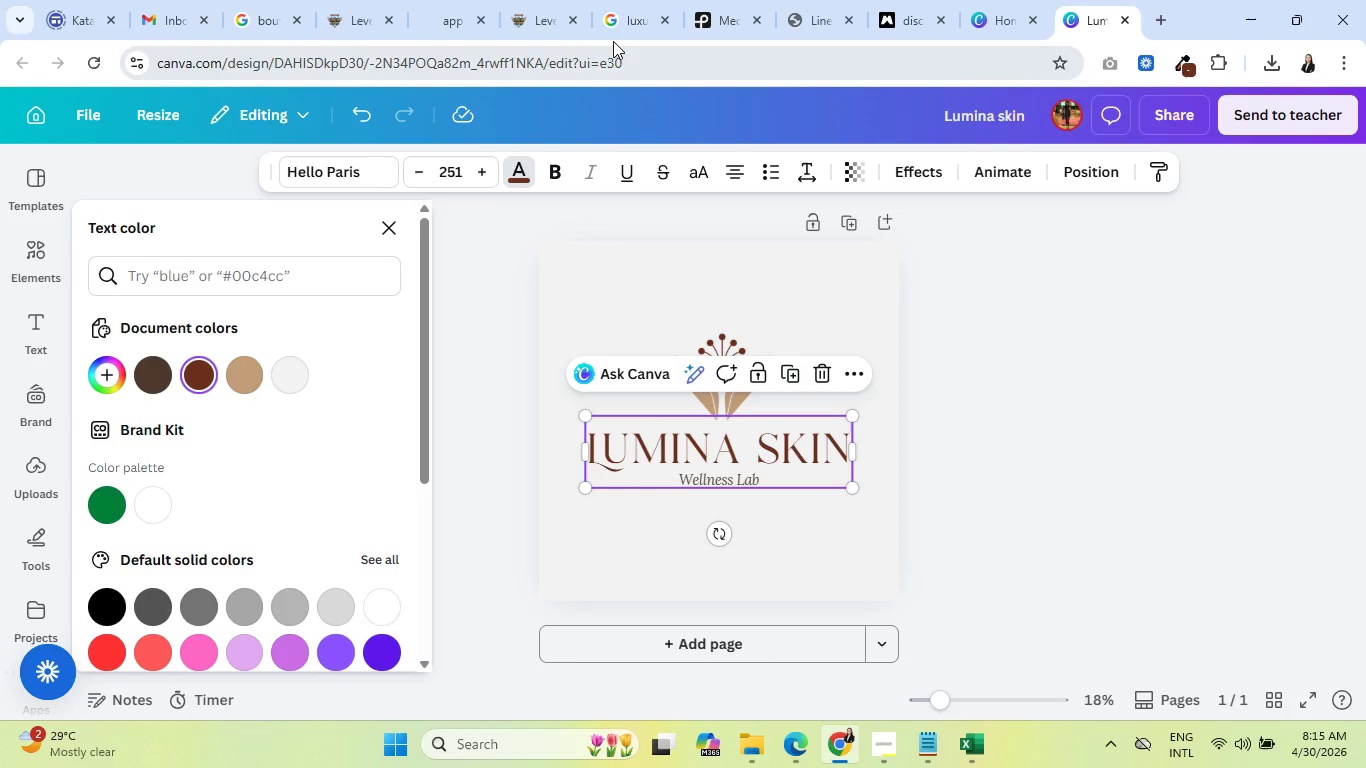 
wait(5.36)
 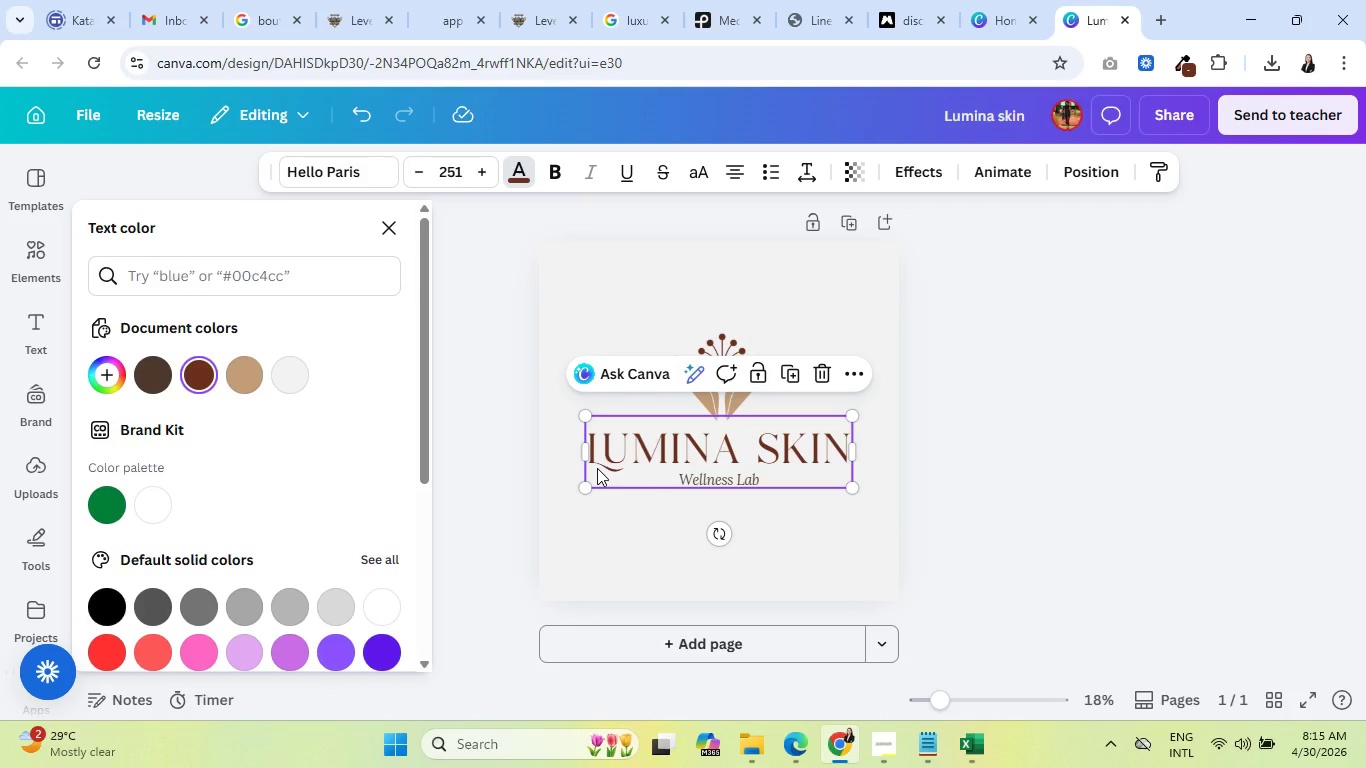 
left_click([359, 0])
 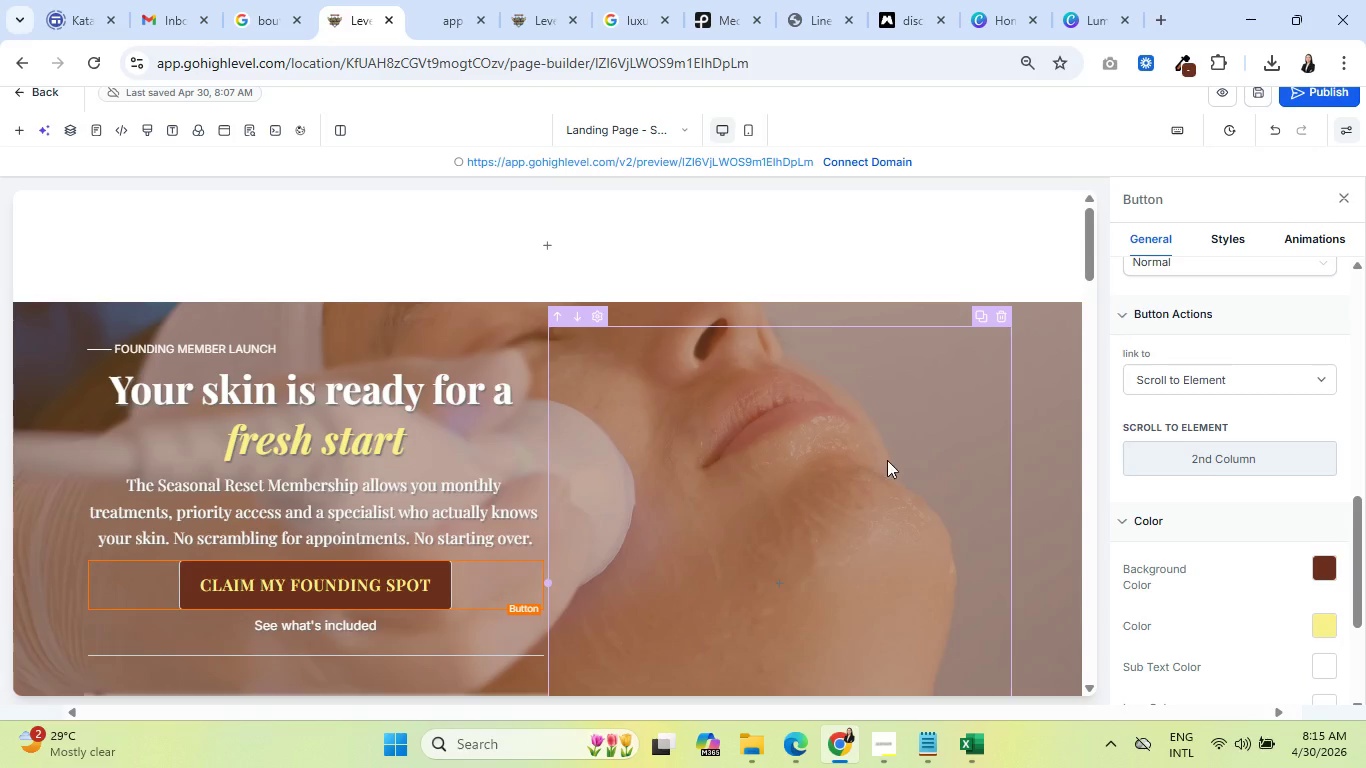 
scroll: coordinate [429, 551], scroll_direction: down, amount: 23.0
 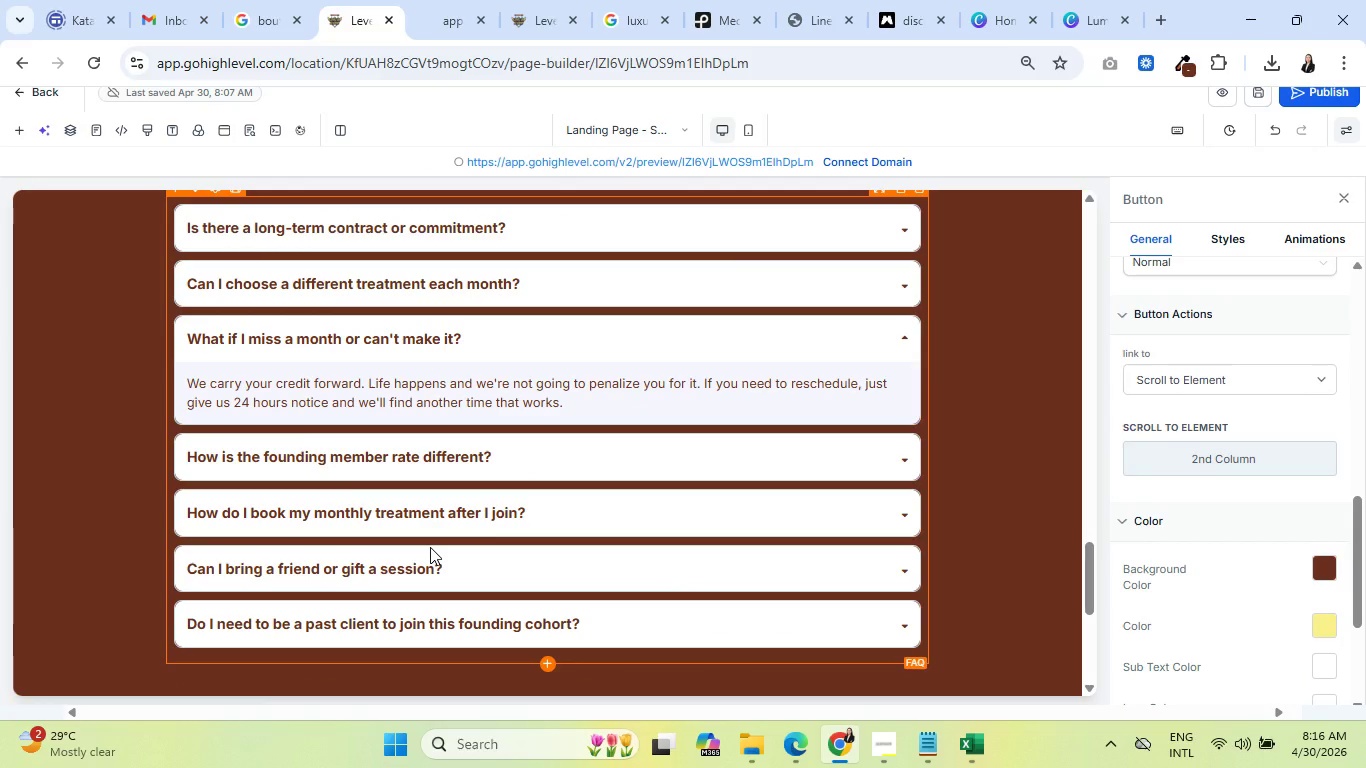 
wait(7.91)
 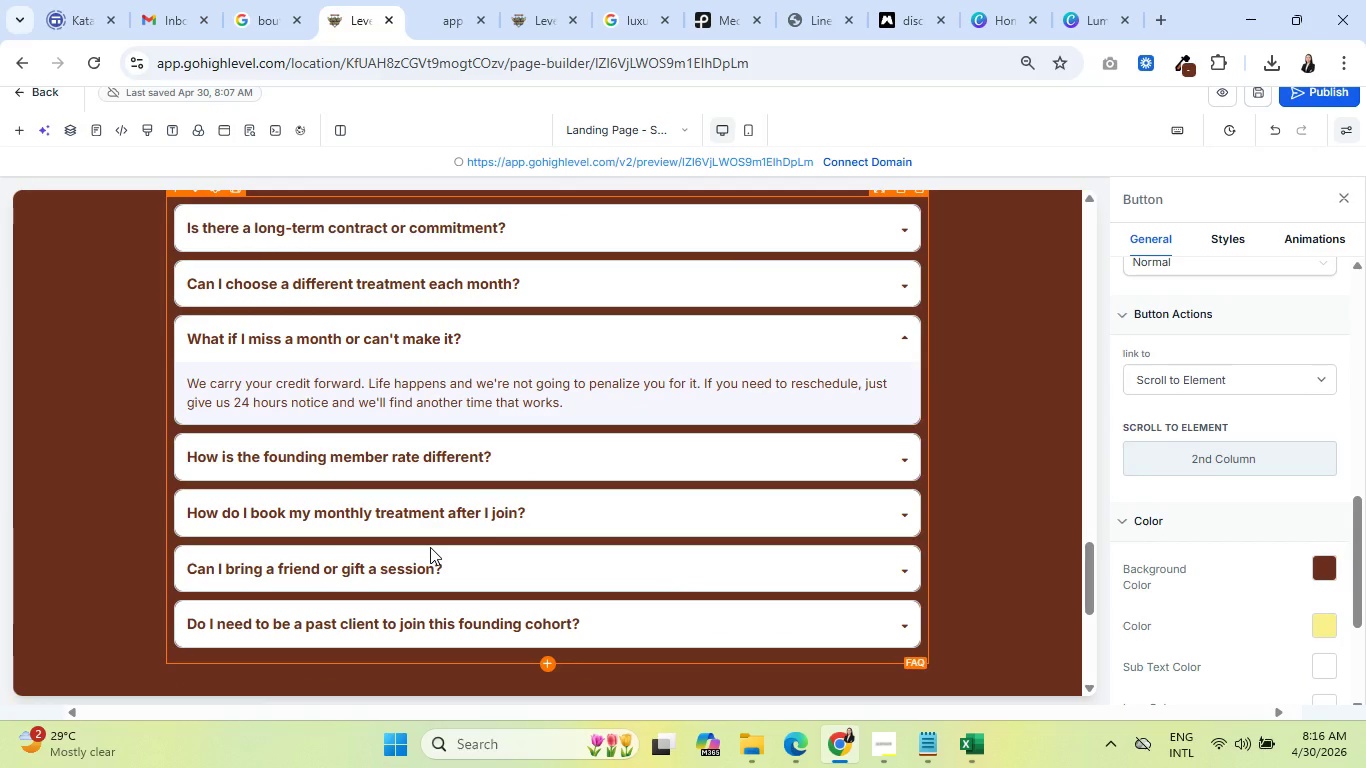 
scroll: coordinate [458, 545], scroll_direction: down, amount: 6.0
 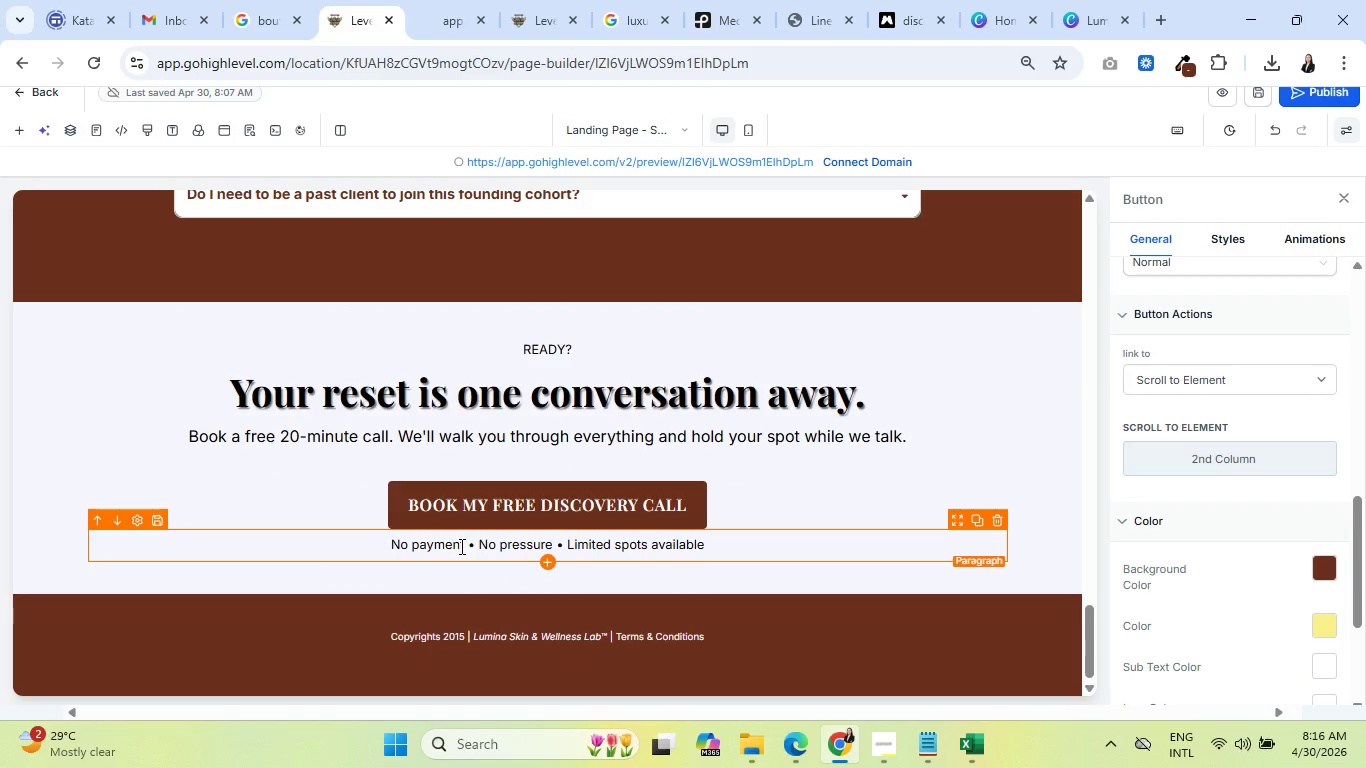 
wait(11.74)
 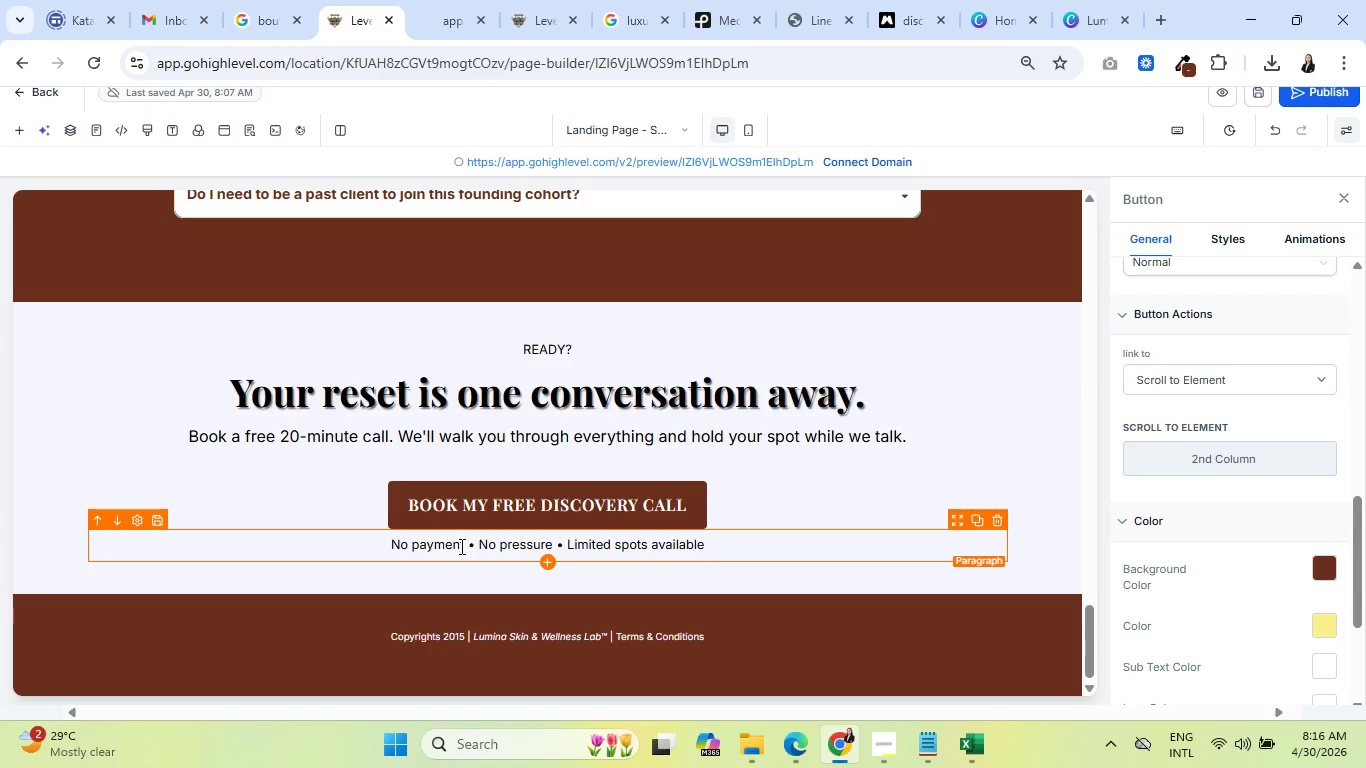 
scroll: coordinate [807, 629], scroll_direction: down, amount: 6.0
 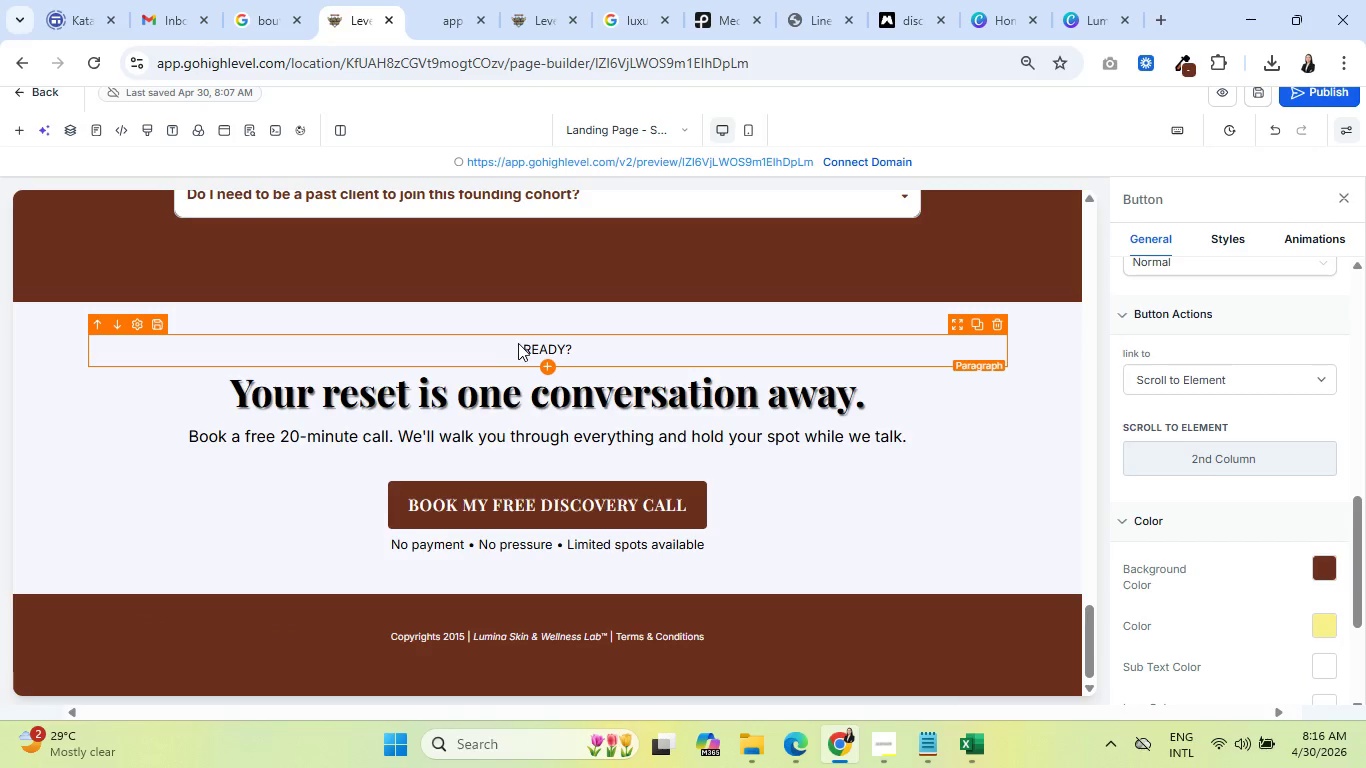 
left_click([536, 346])
 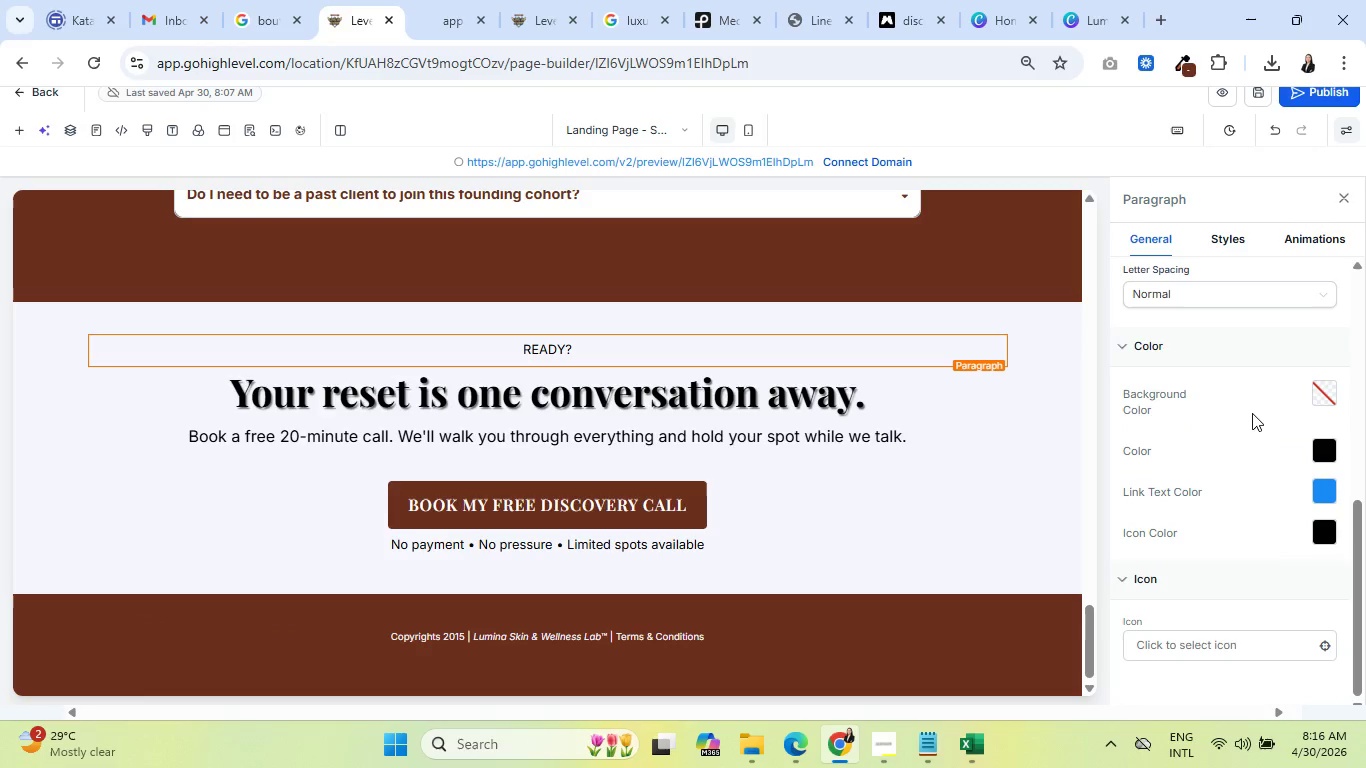 
scroll: coordinate [1252, 417], scroll_direction: up, amount: 1.0
 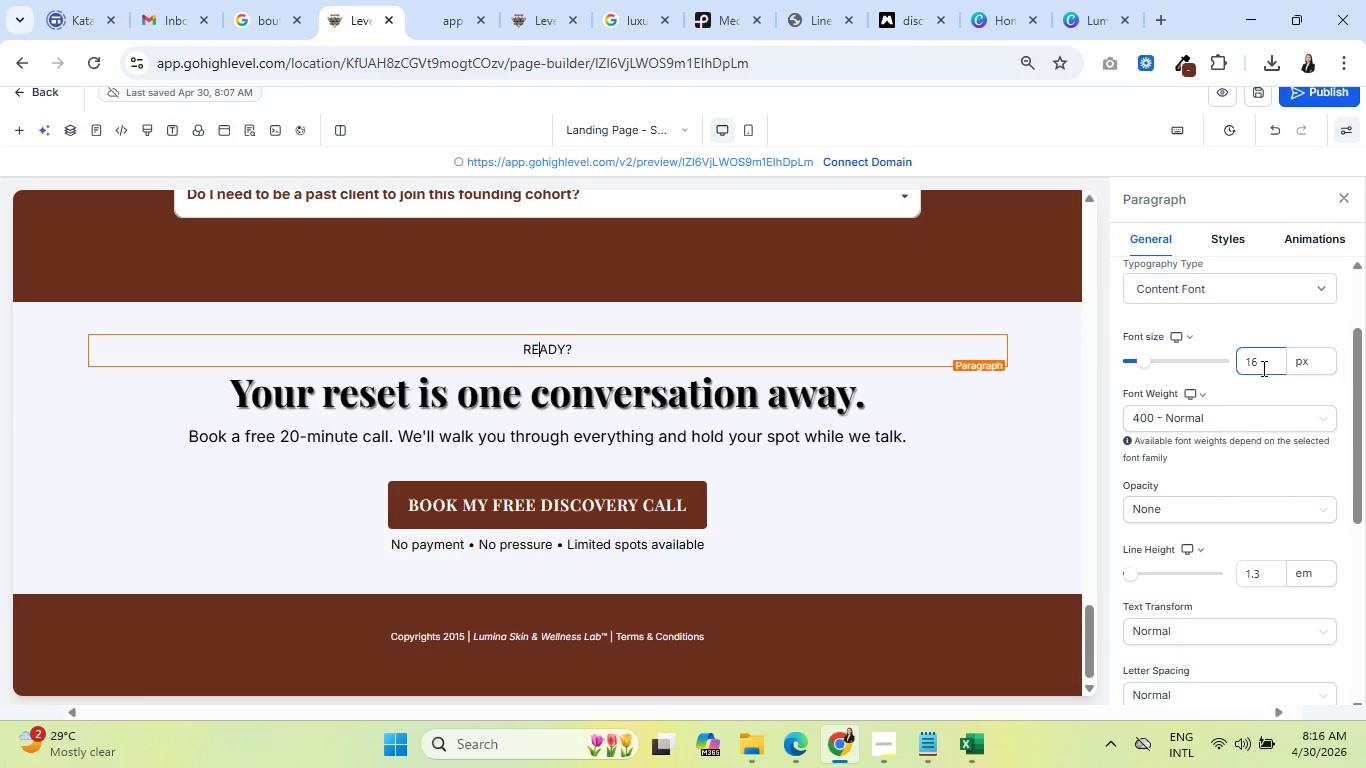 
left_click([1262, 368])
 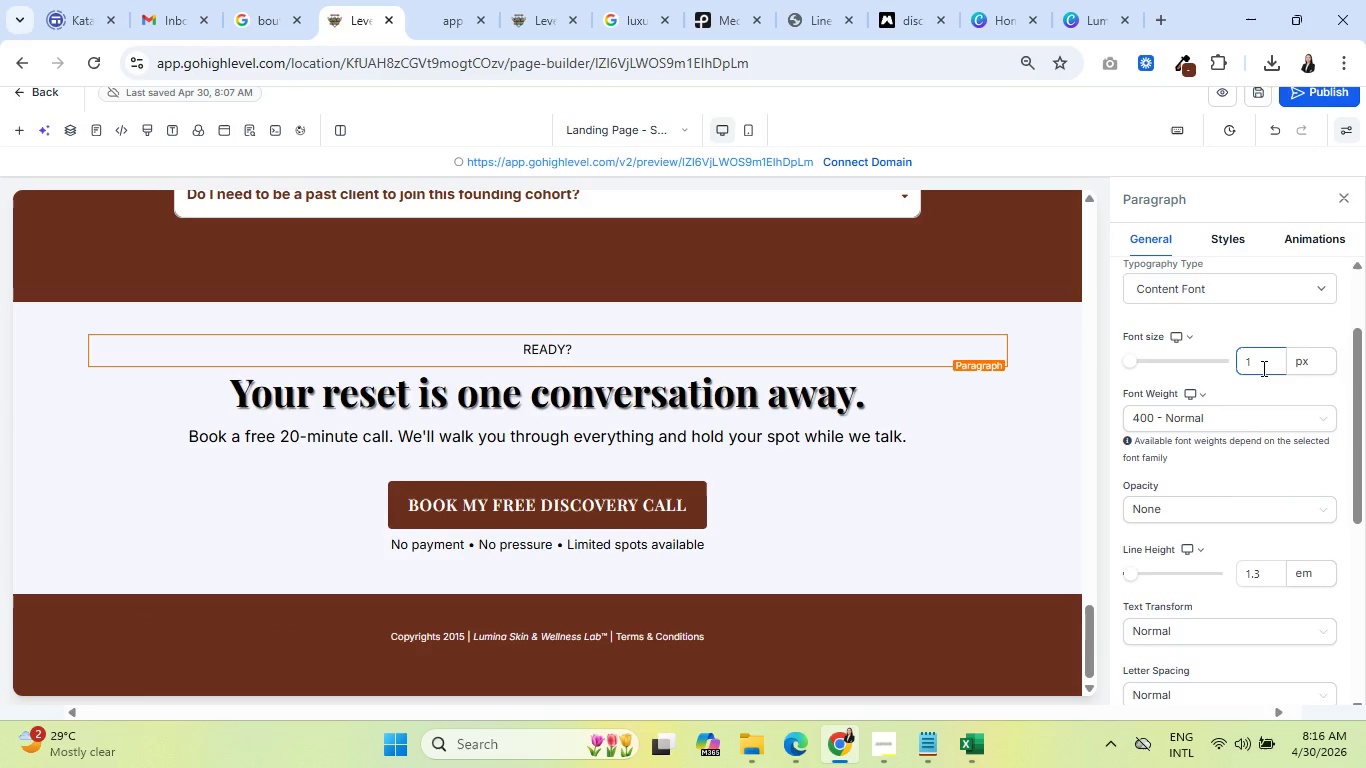 
key(Backspace)
 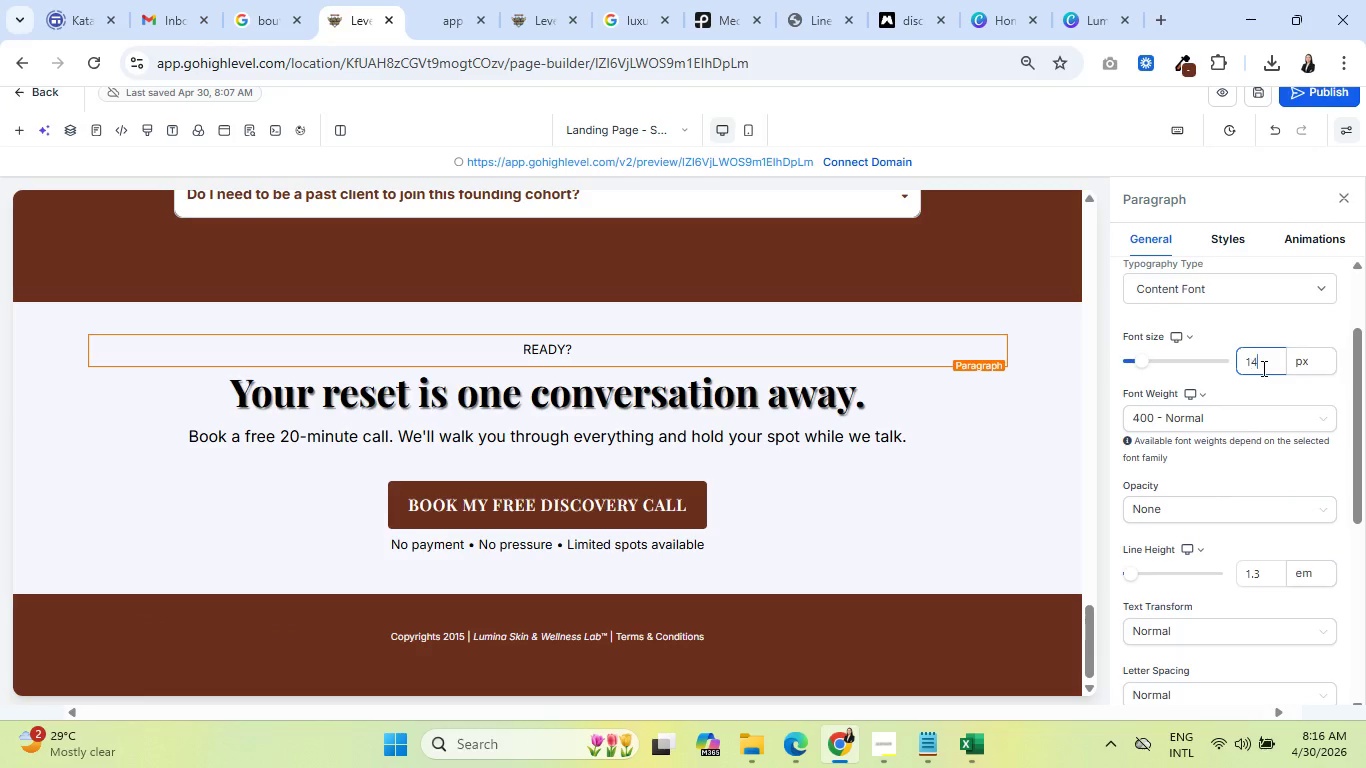 
key(4)
 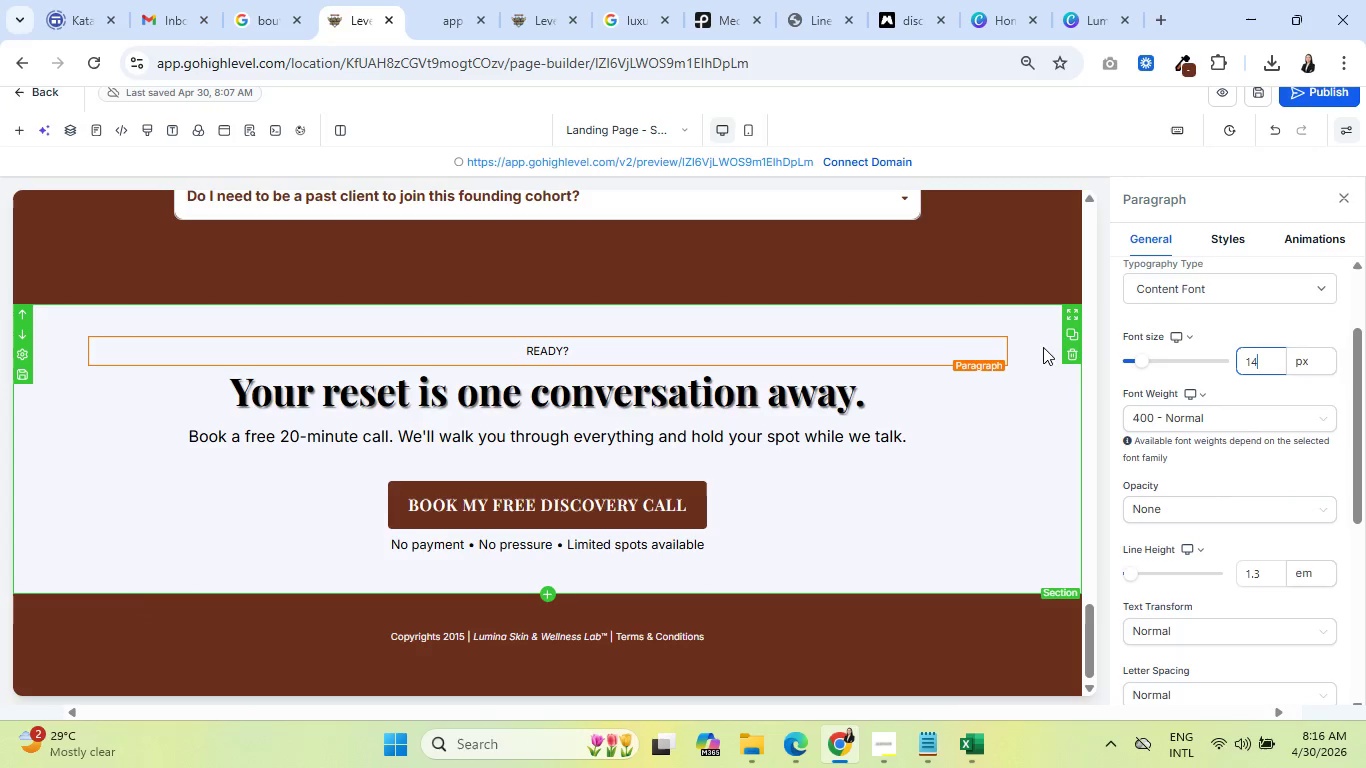 
left_click([1019, 426])
 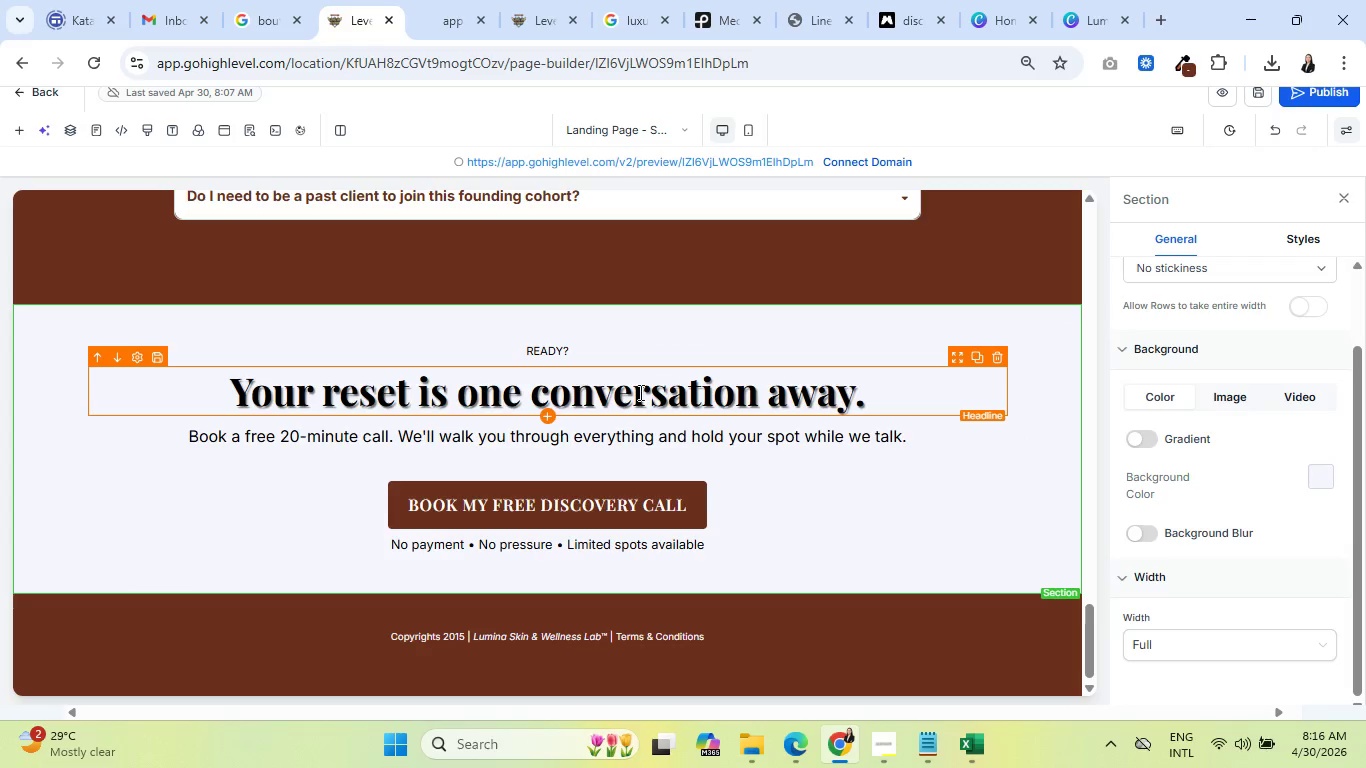 
scroll: coordinate [747, 509], scroll_direction: up, amount: 10.0
 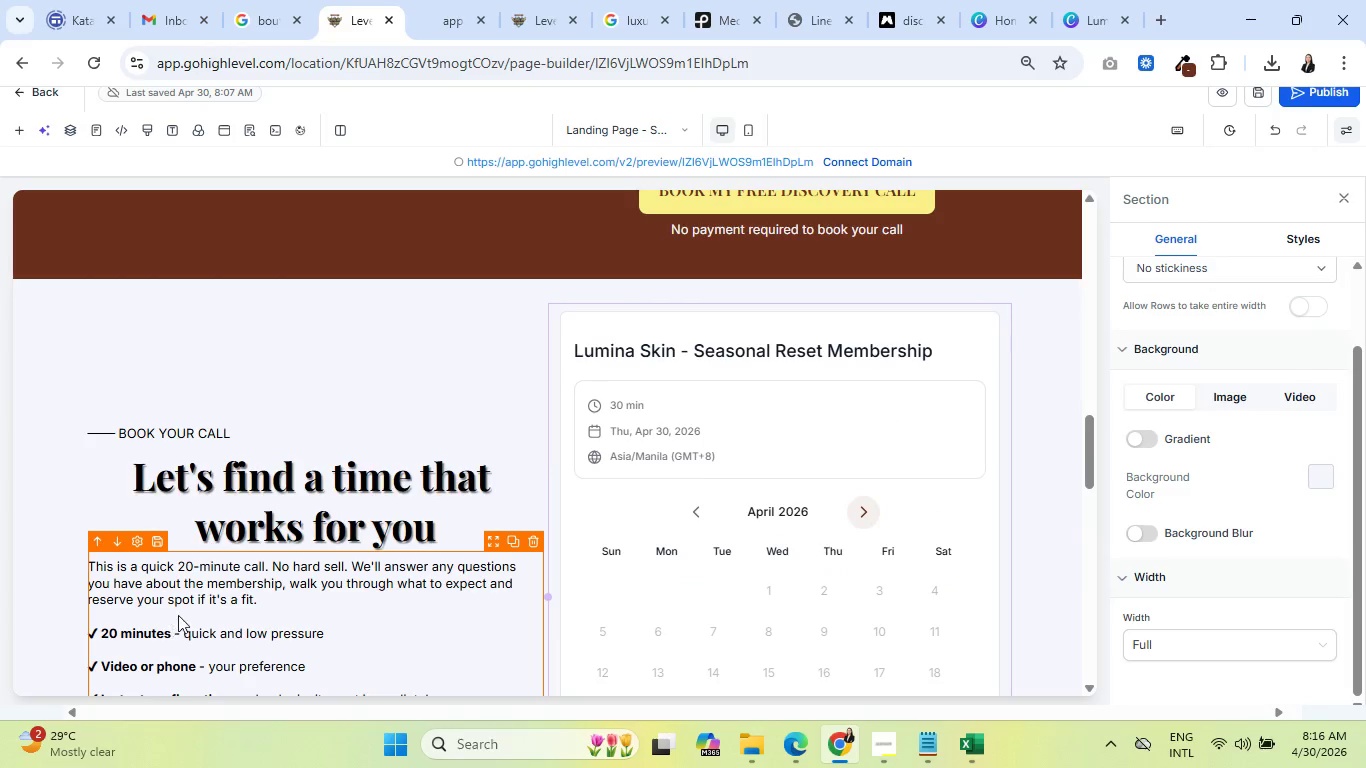 
left_click([194, 593])
 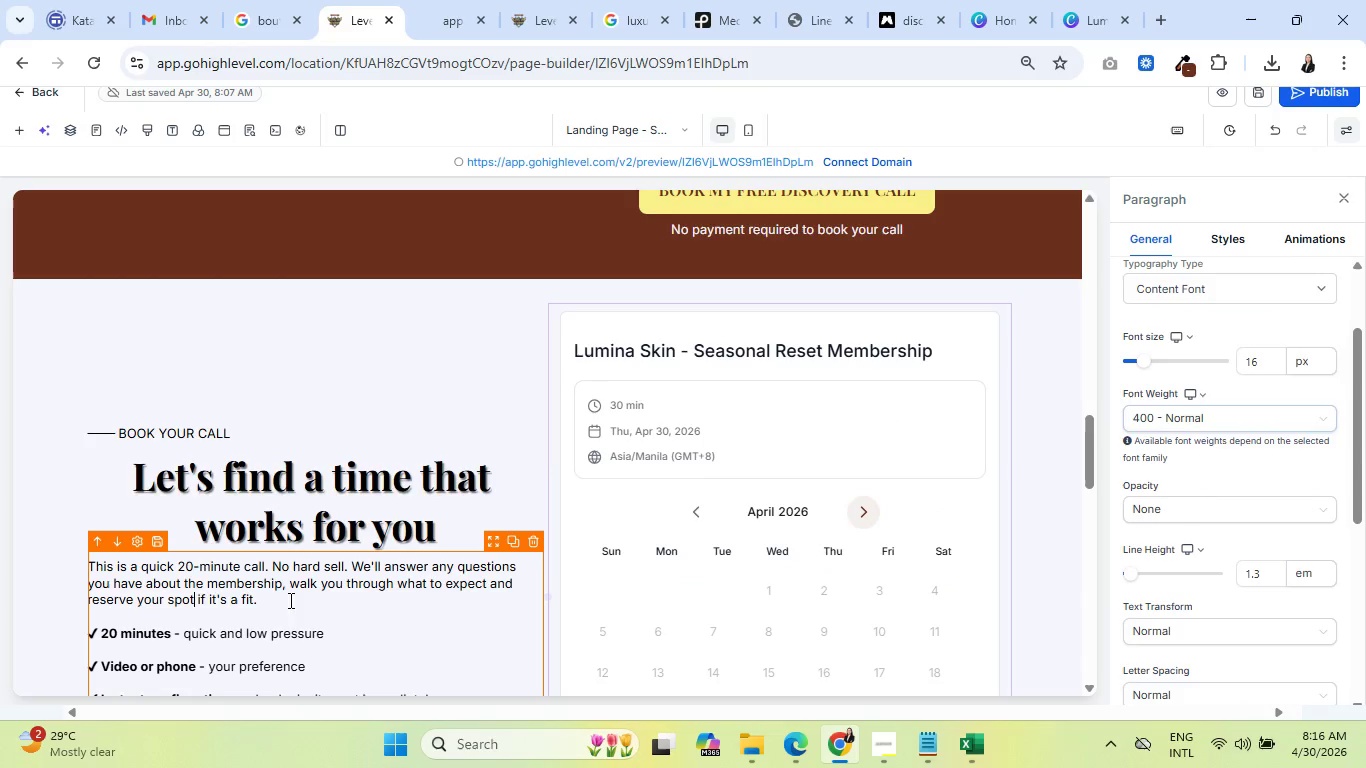 
scroll: coordinate [199, 612], scroll_direction: down, amount: 2.0
 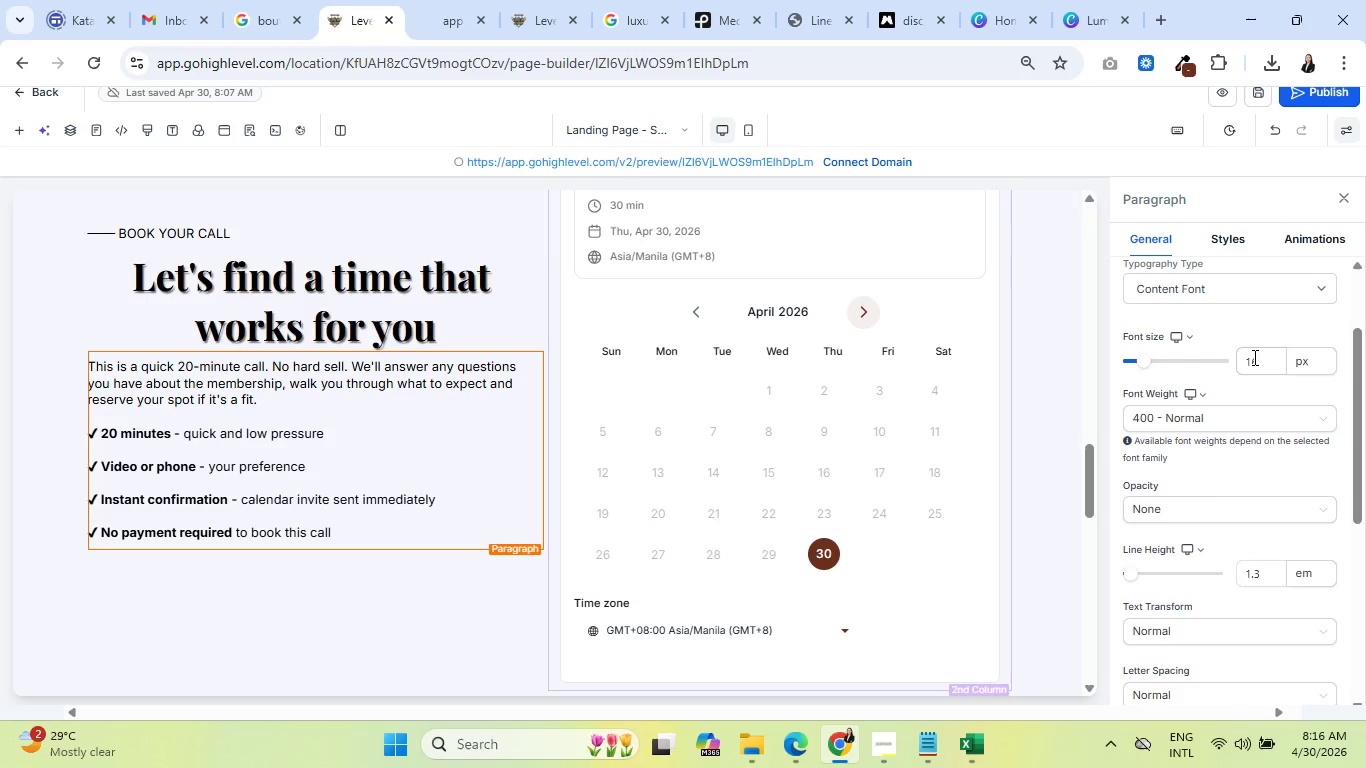 
left_click([1260, 362])
 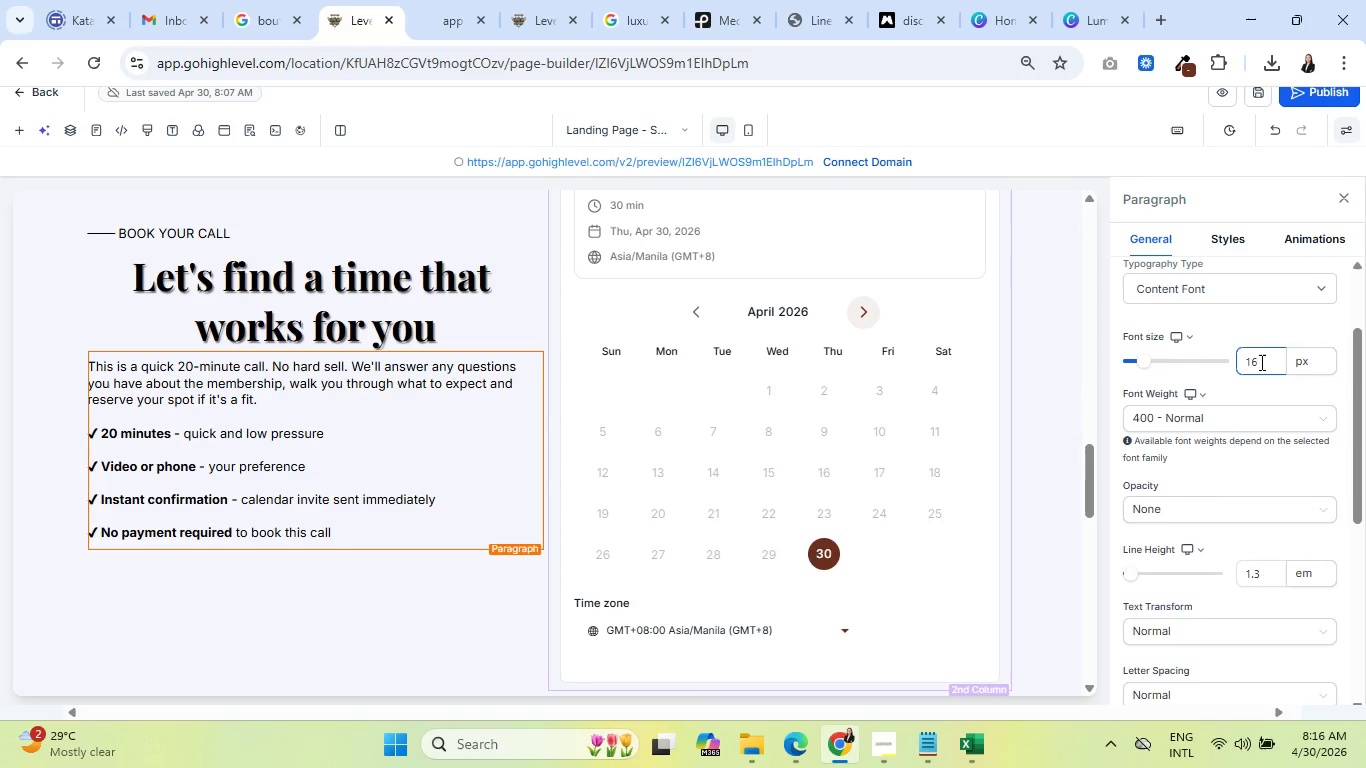 
key(Backspace)
 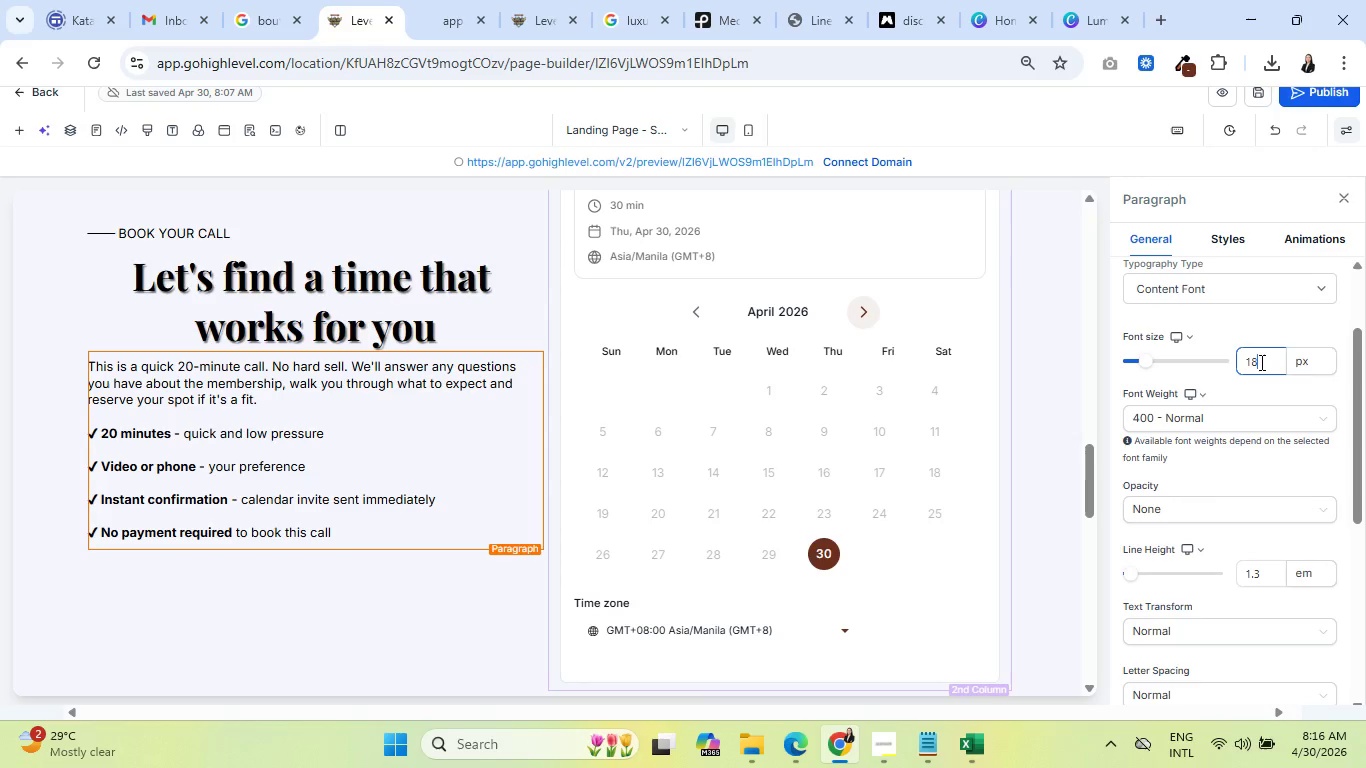 
key(8)
 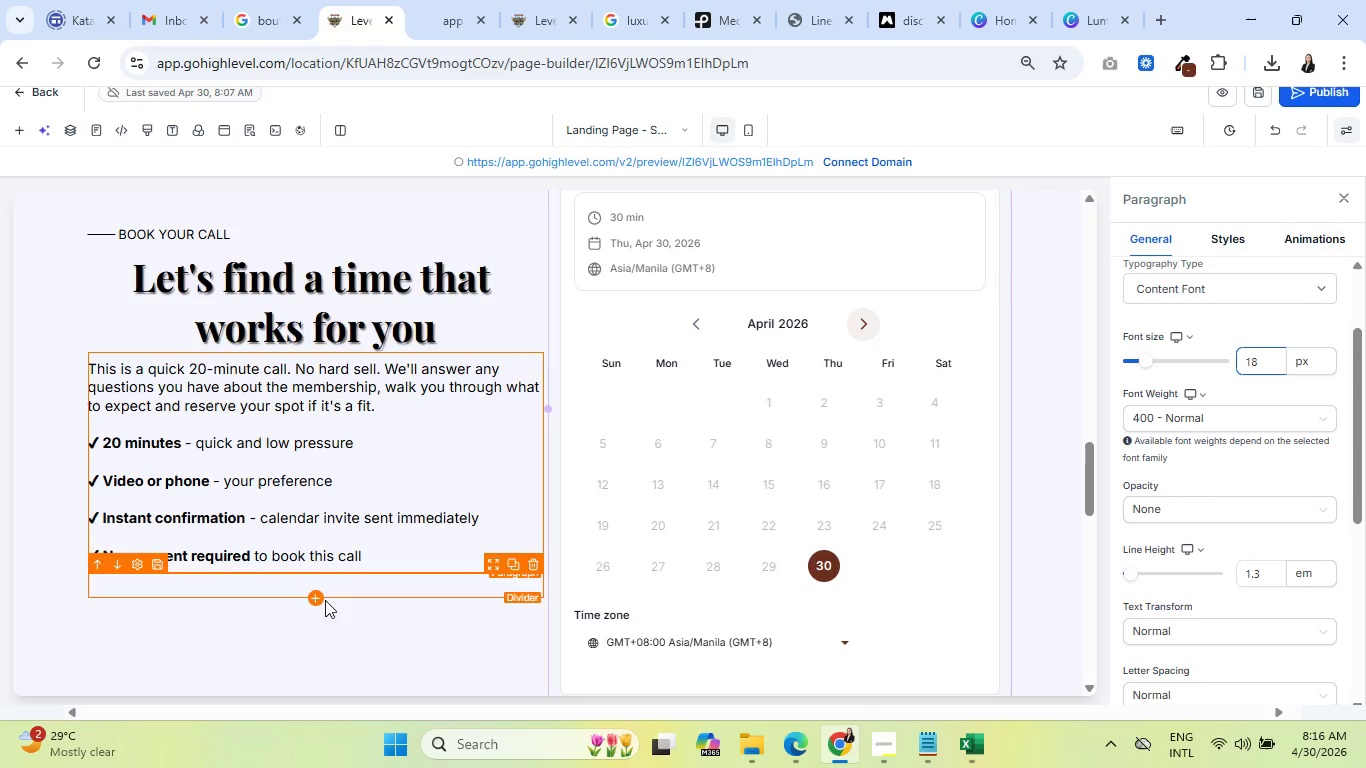 
left_click([340, 624])
 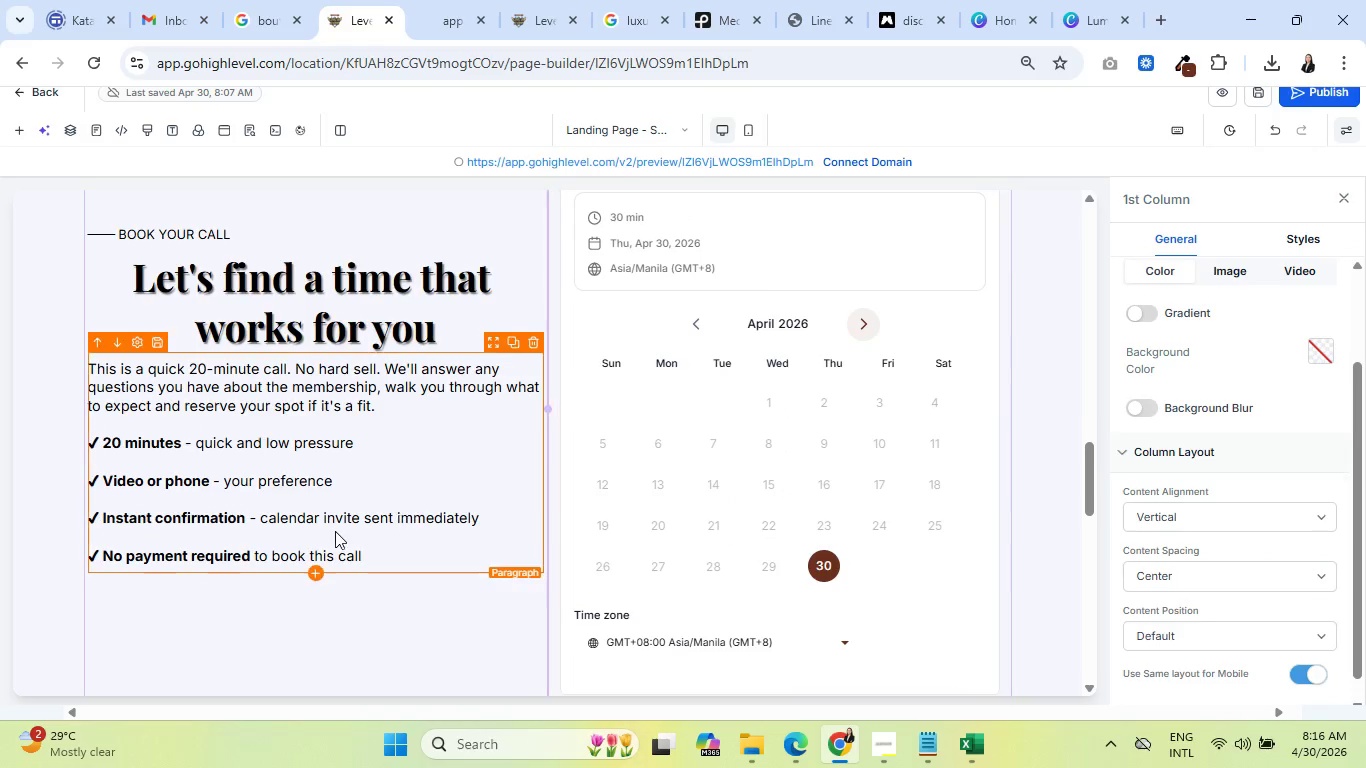 
scroll: coordinate [335, 531], scroll_direction: down, amount: 1.0
 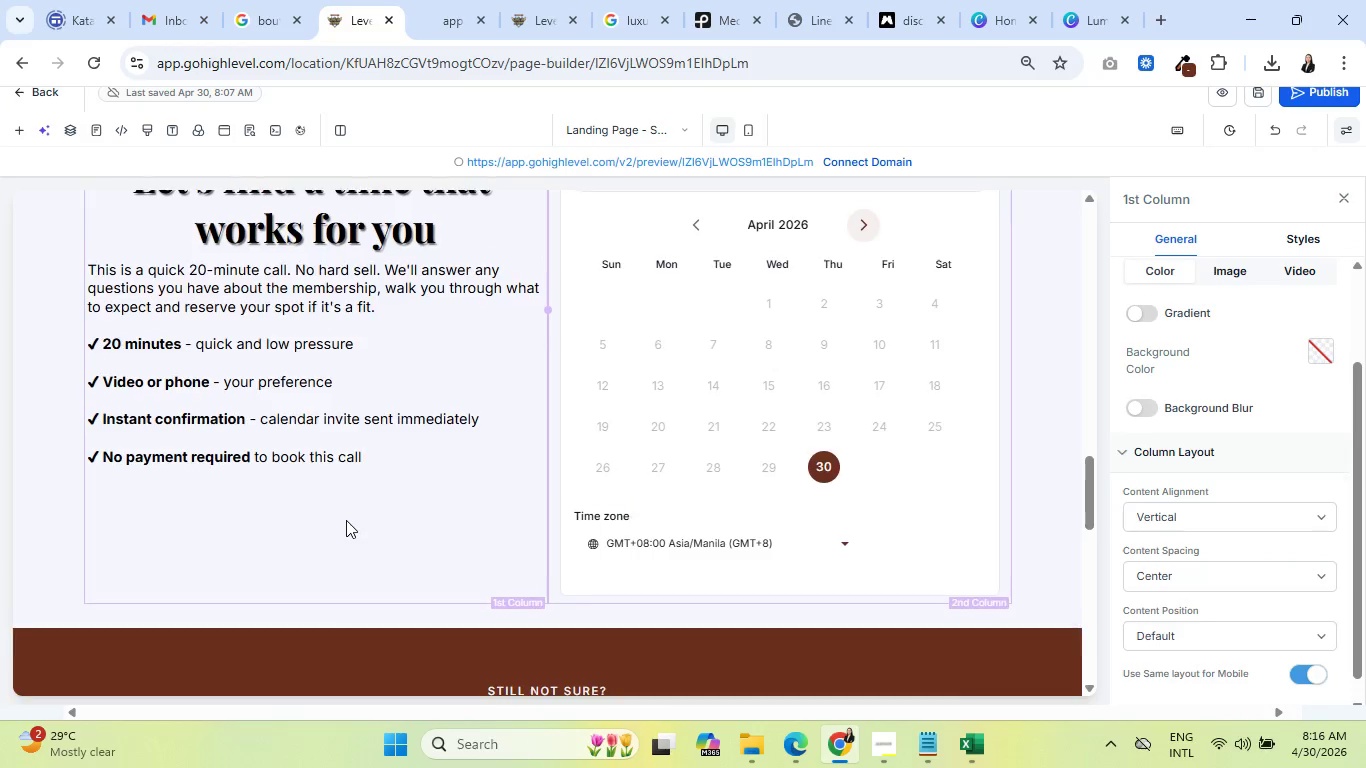 
scroll: coordinate [346, 520], scroll_direction: up, amount: 8.0
 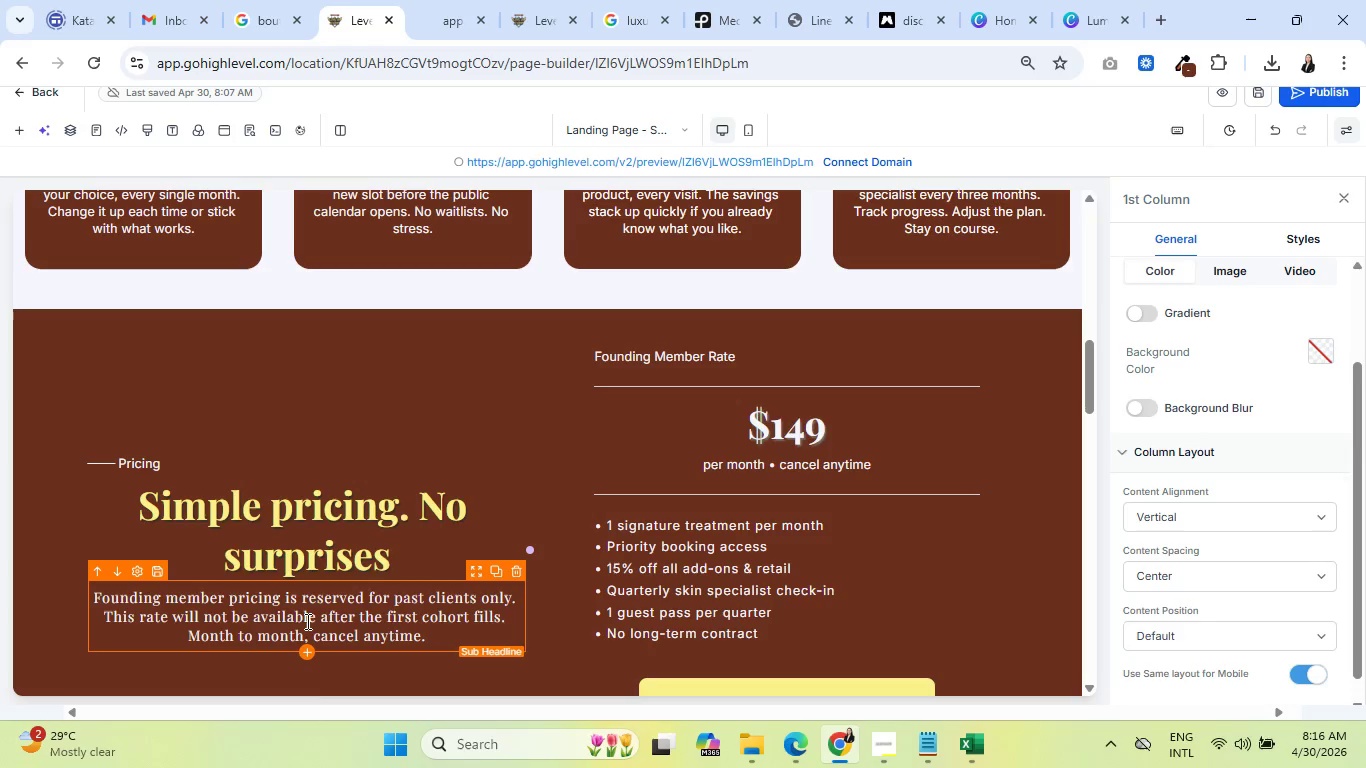 
left_click([308, 617])
 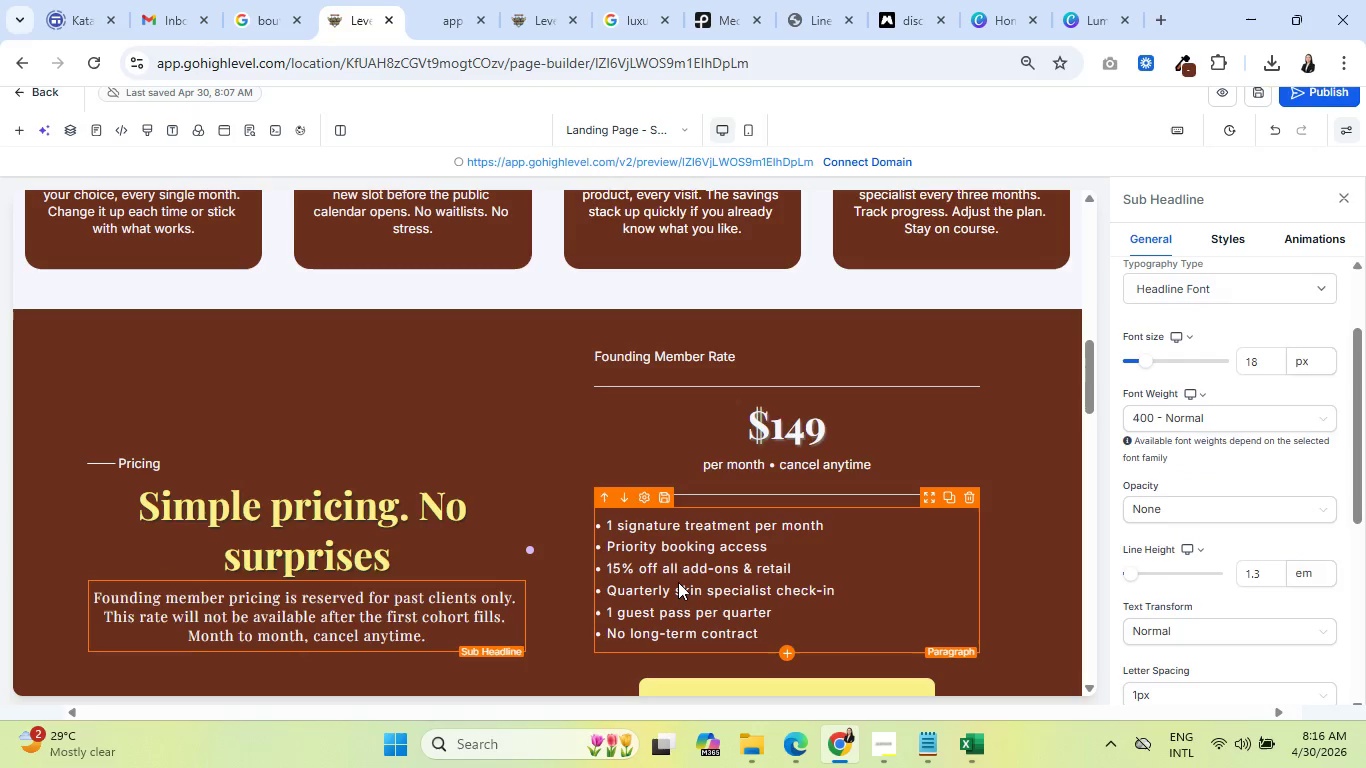 
left_click([678, 582])
 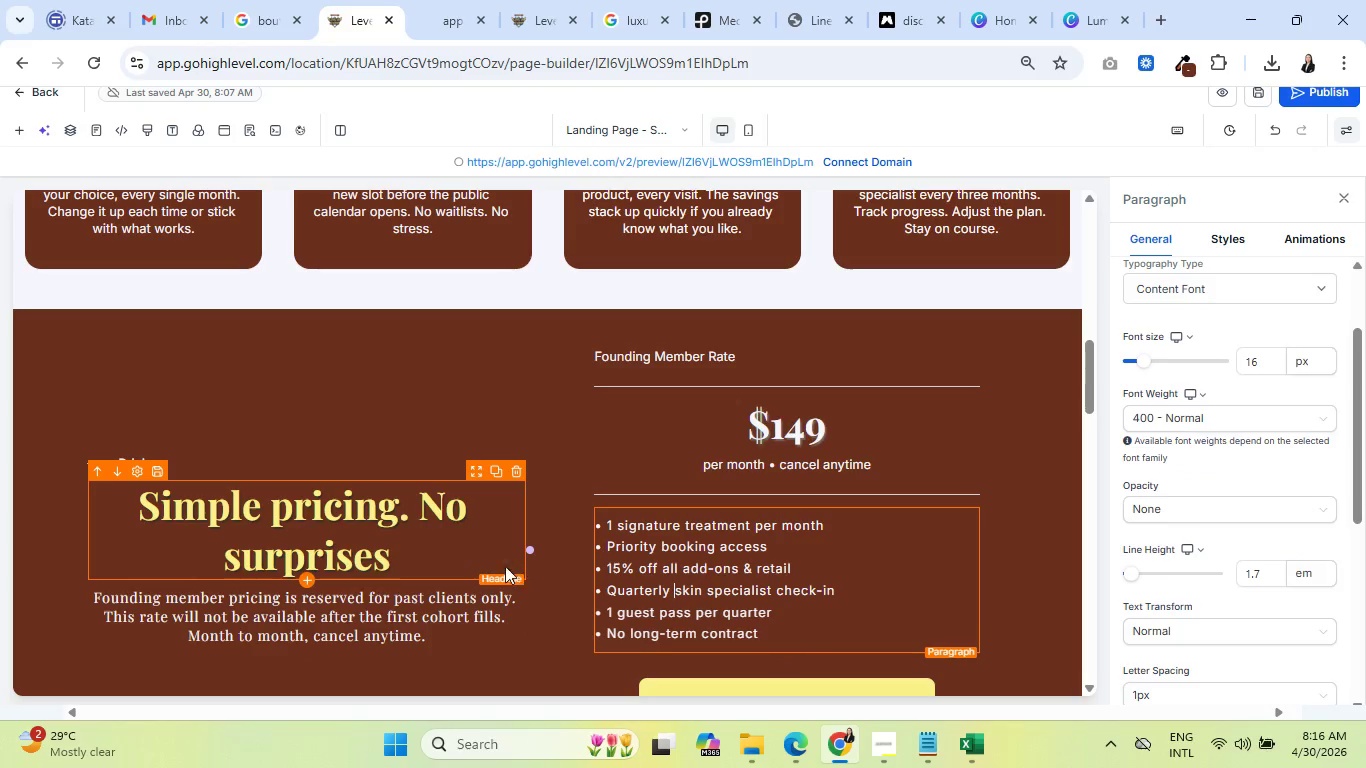 
scroll: coordinate [448, 578], scroll_direction: down, amount: 2.0
 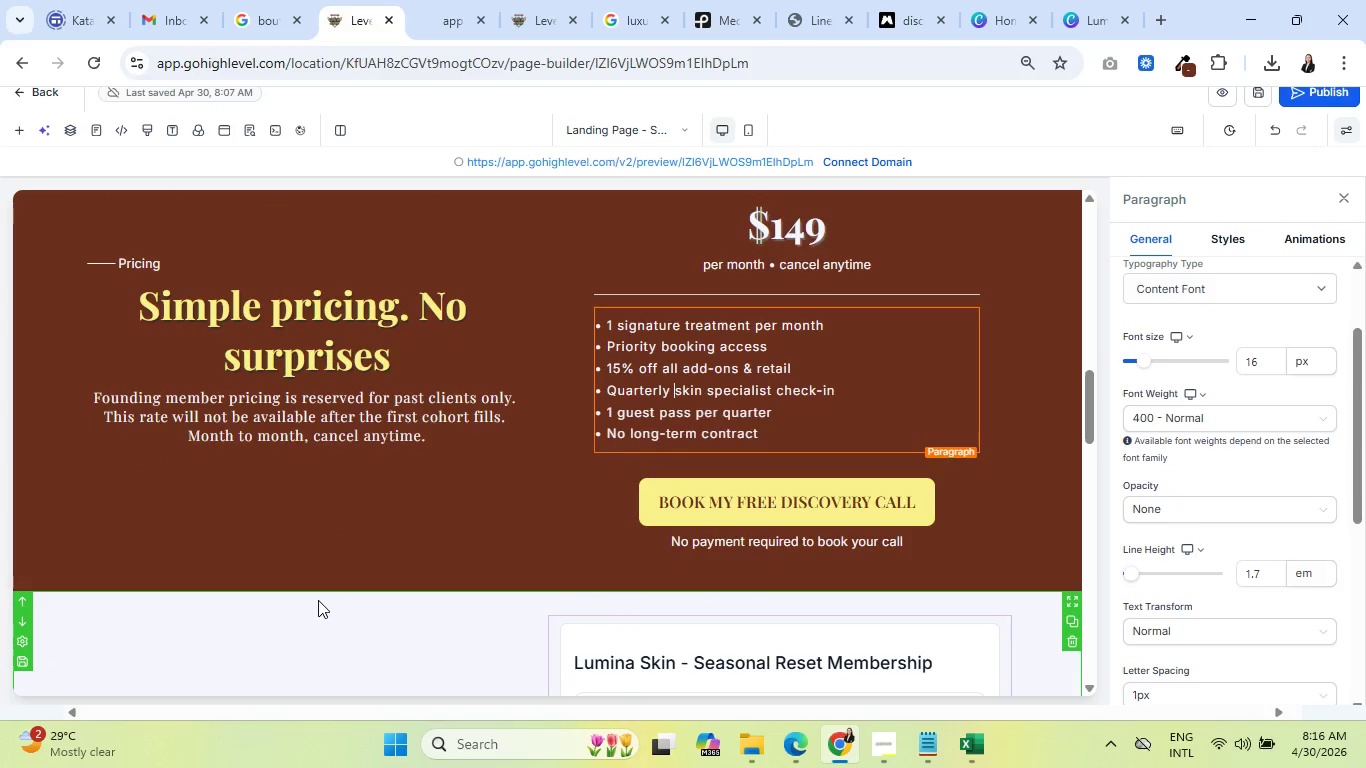 
scroll: coordinate [318, 600], scroll_direction: up, amount: 6.0
 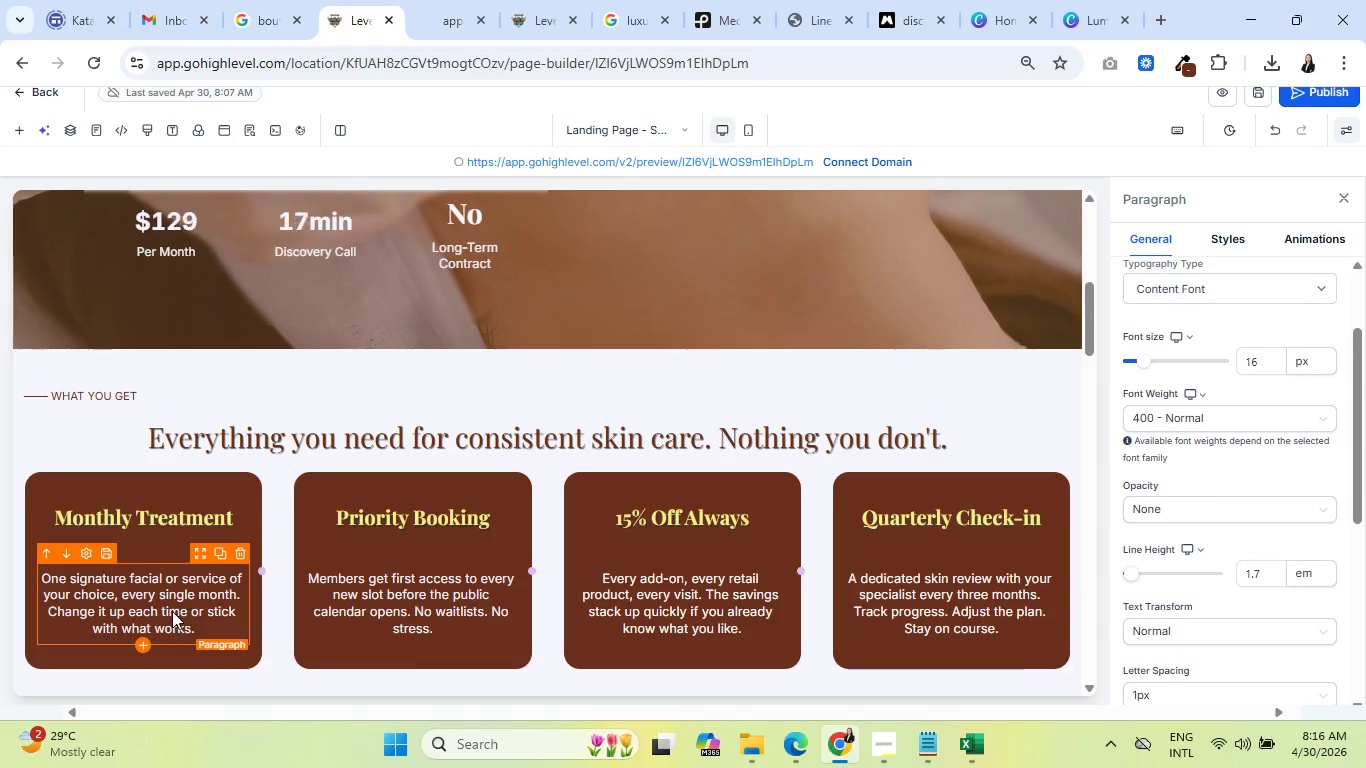 
left_click([172, 611])
 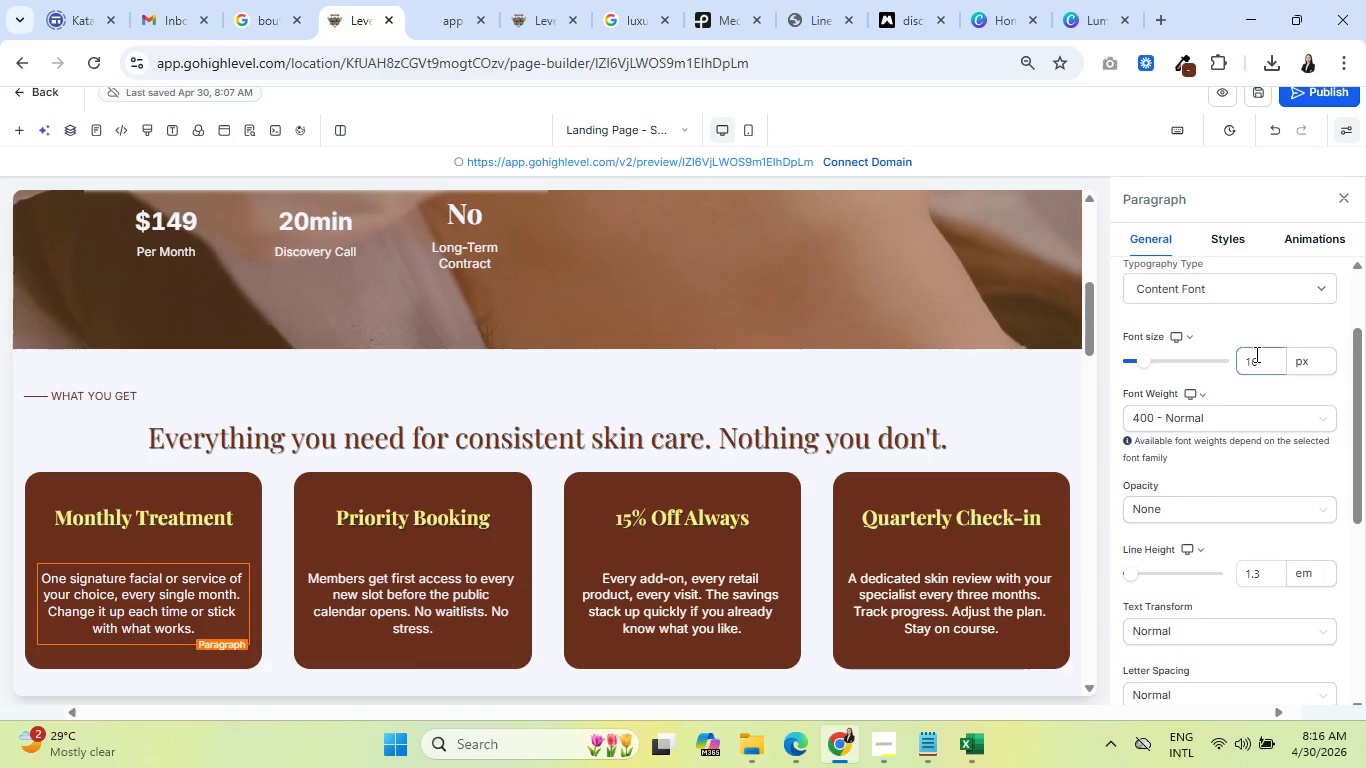 
left_click([1255, 354])
 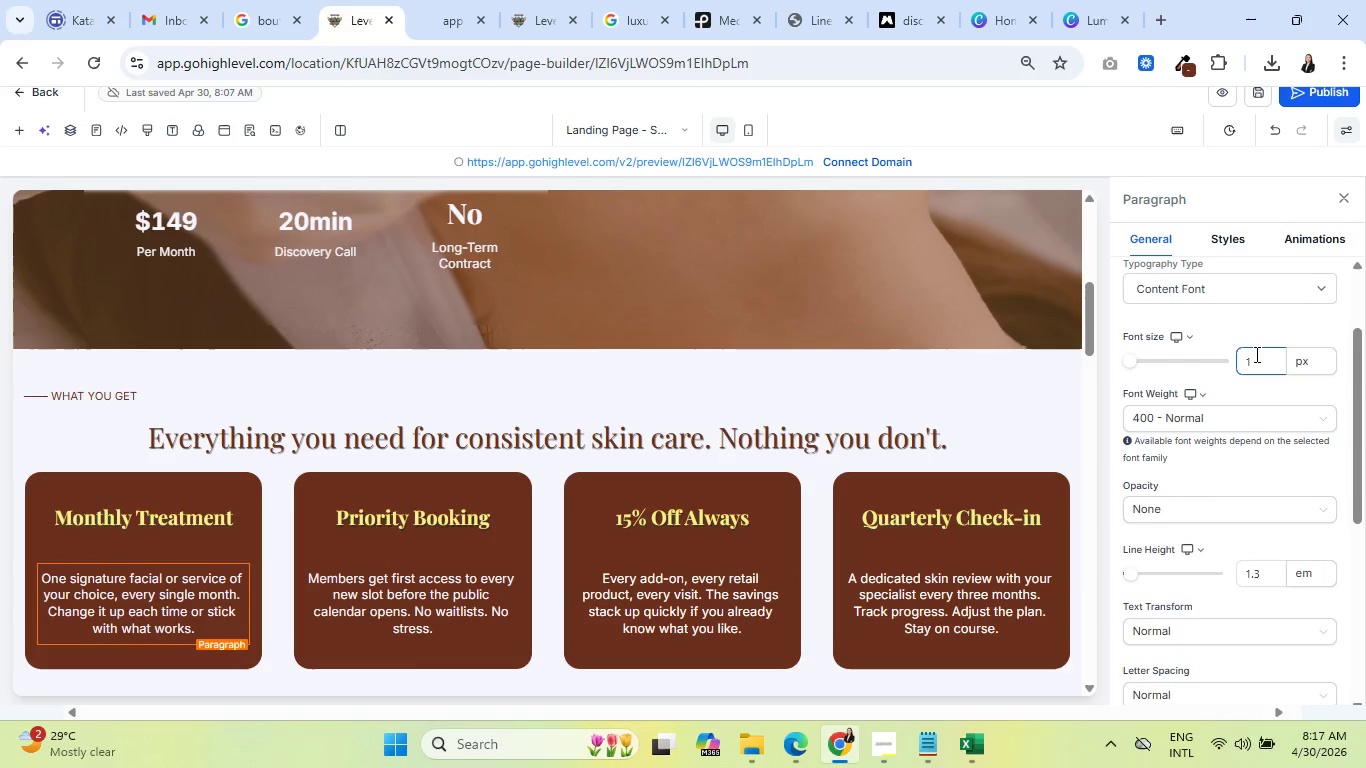 
key(Backspace)
 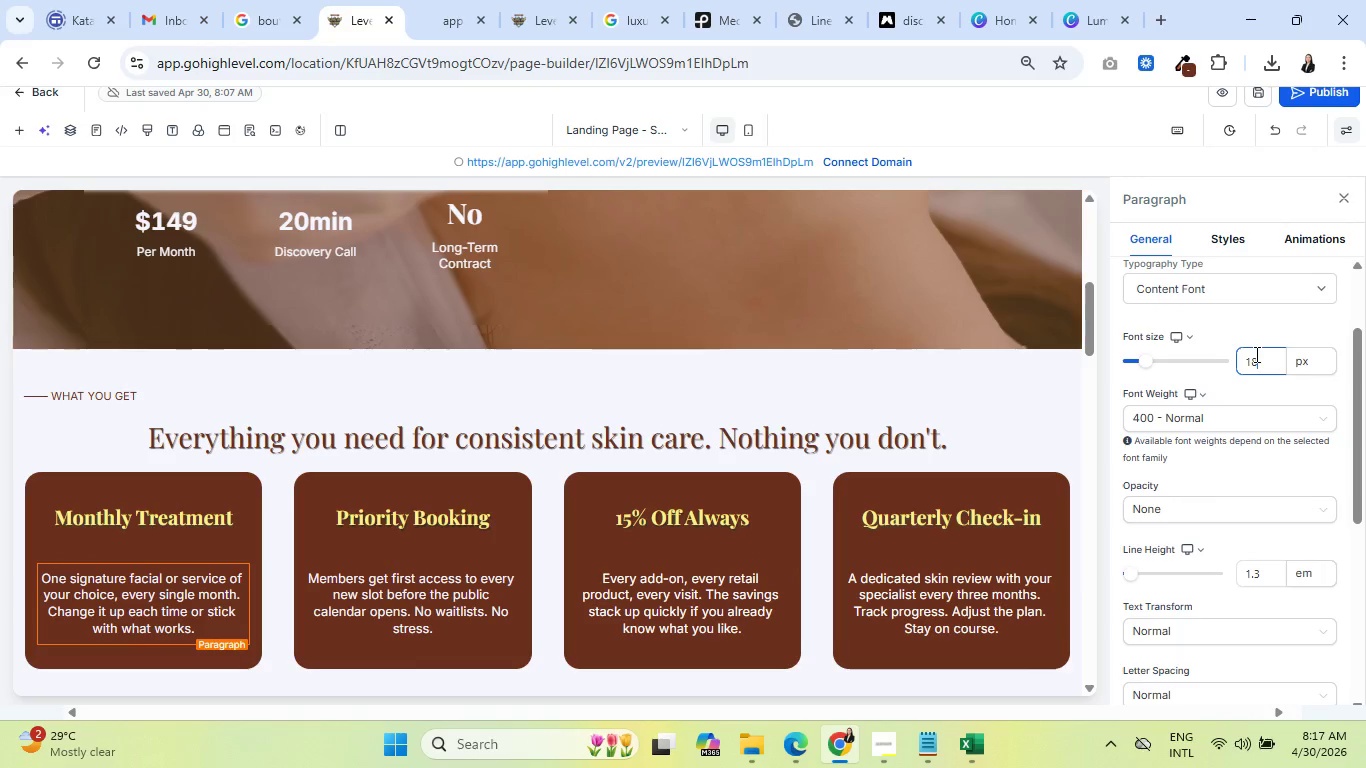 
key(8)
 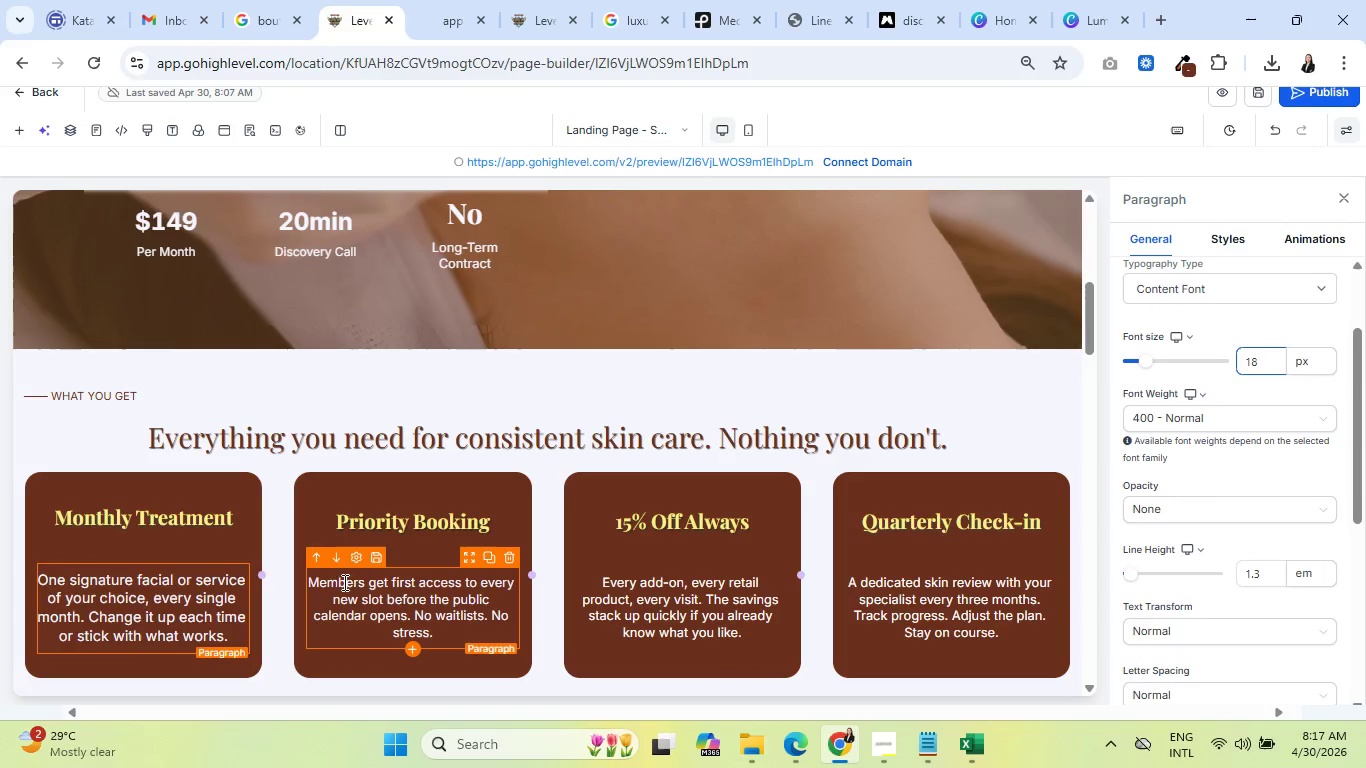 
left_click([369, 582])
 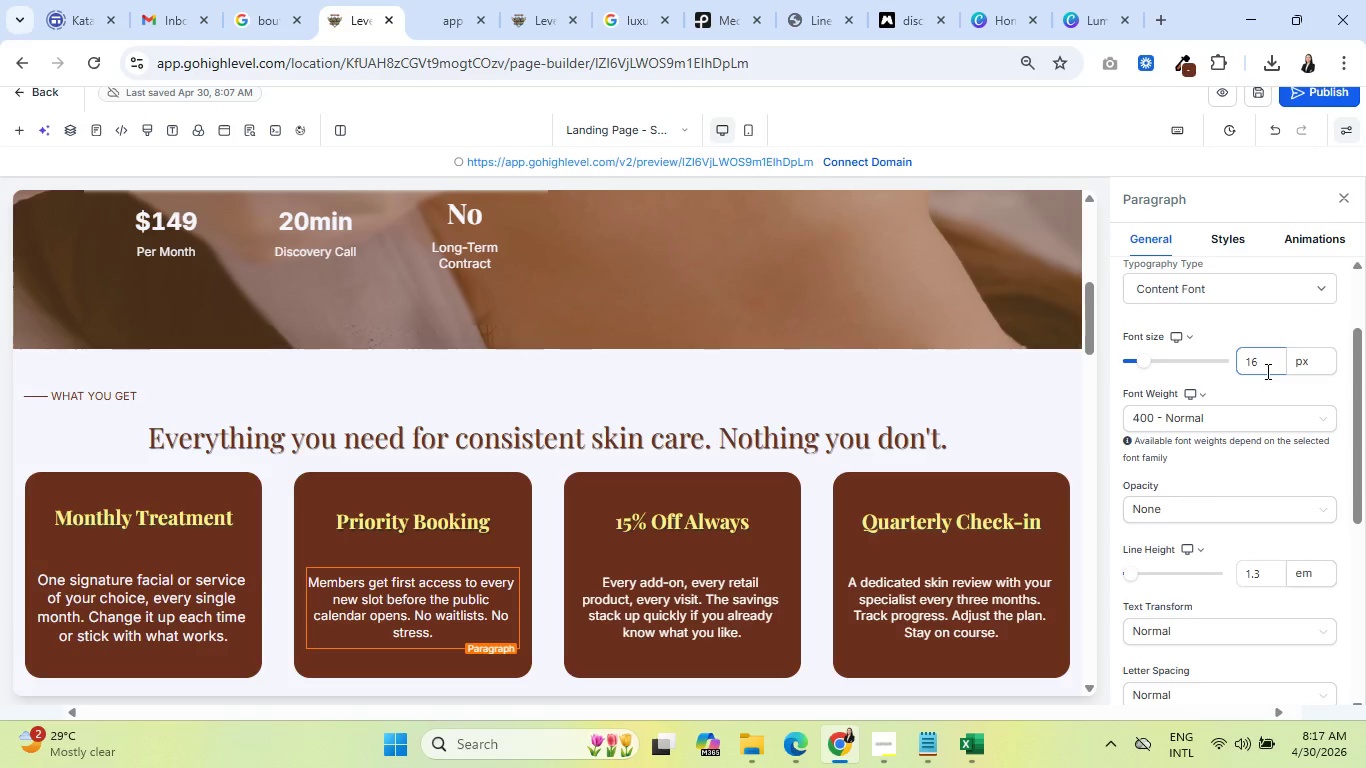 
left_click([1266, 371])
 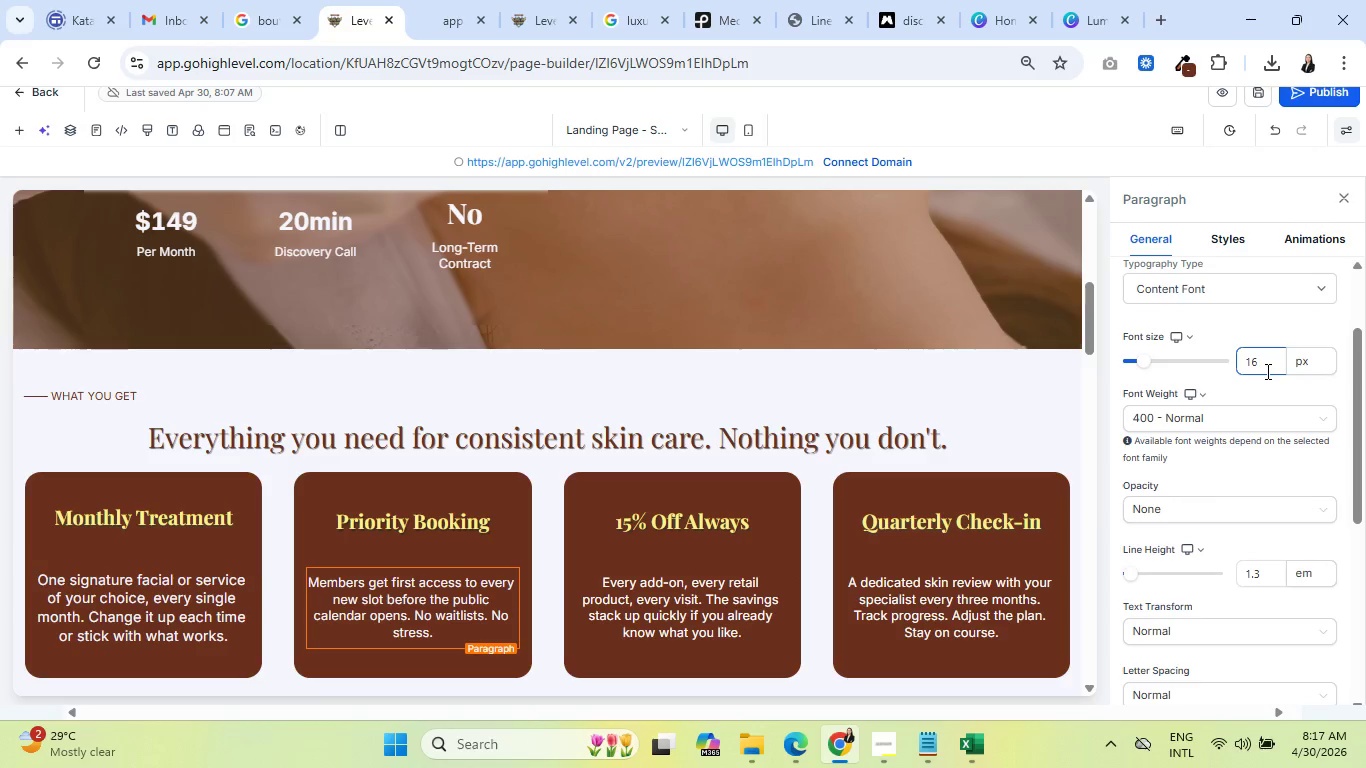 
key(Backspace)
 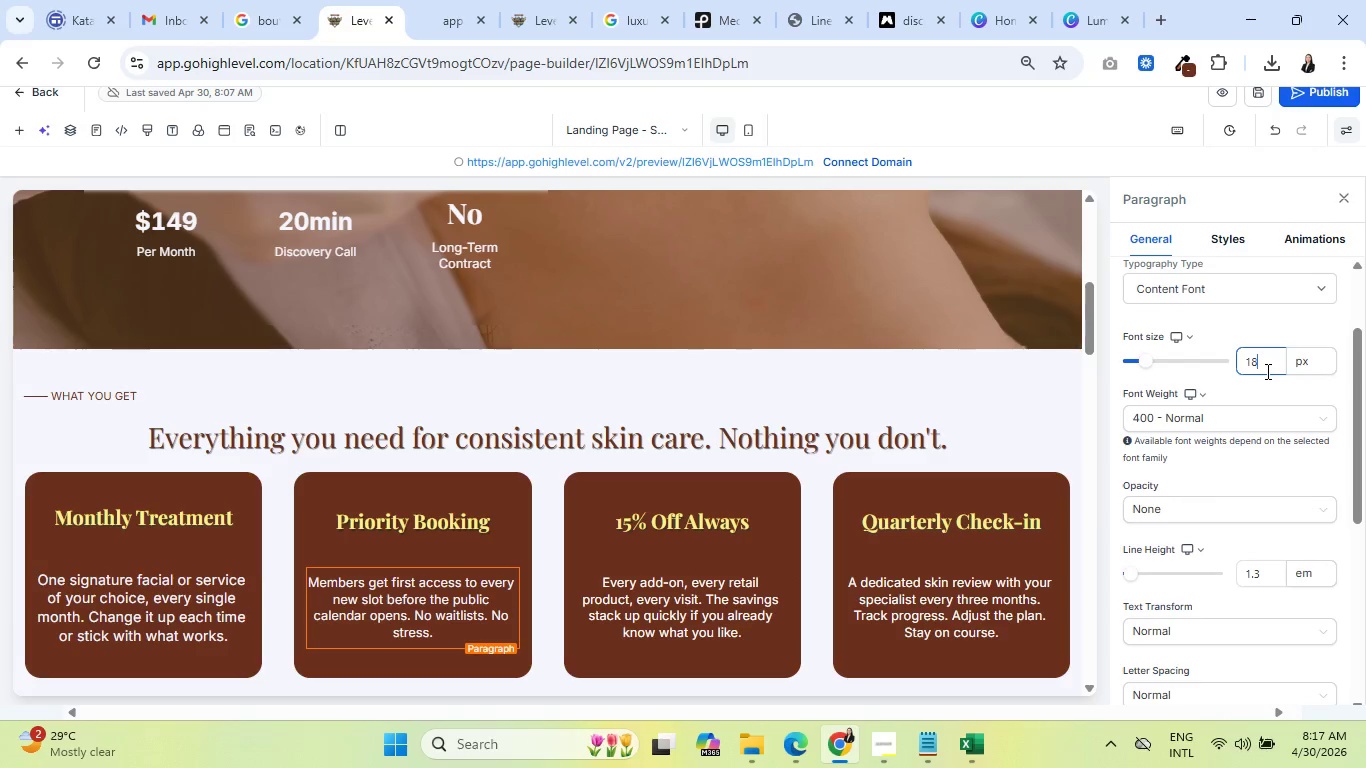 
key(8)
 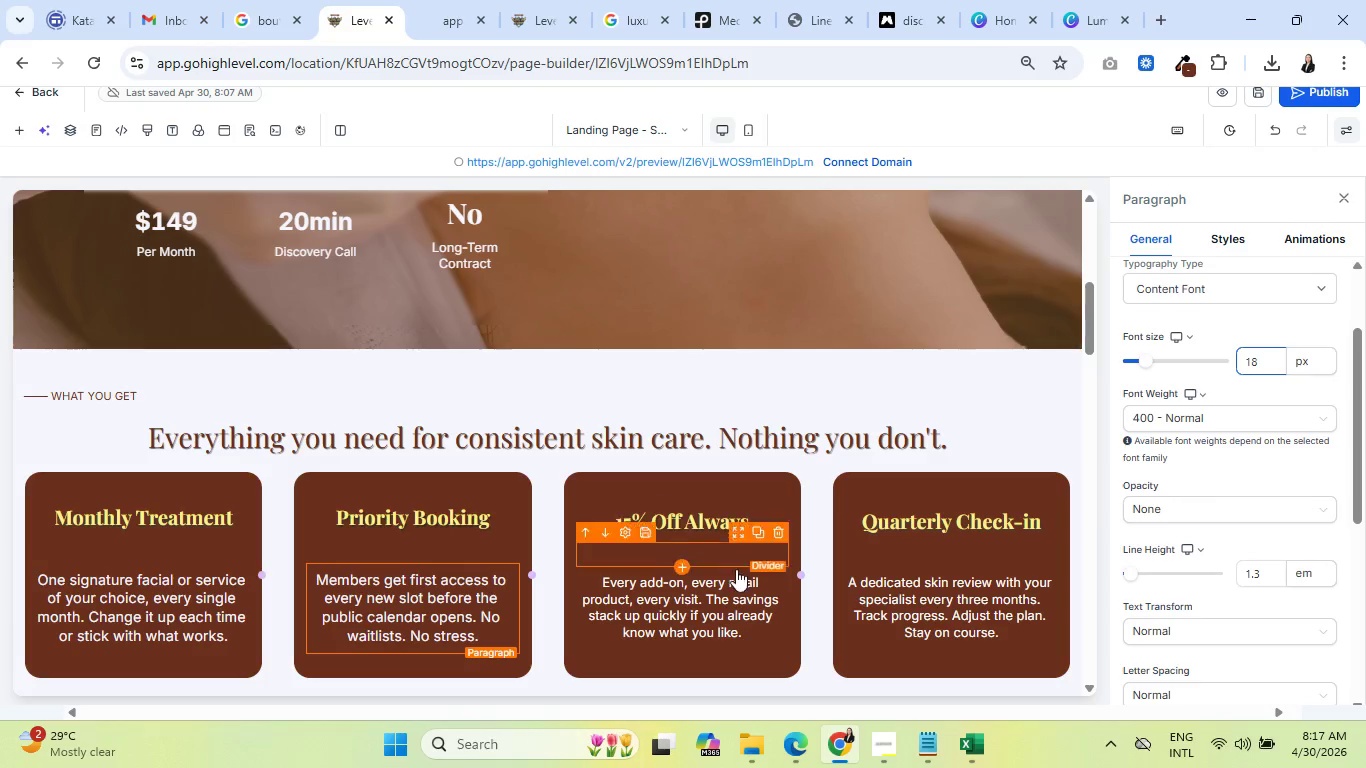 
left_click([707, 597])
 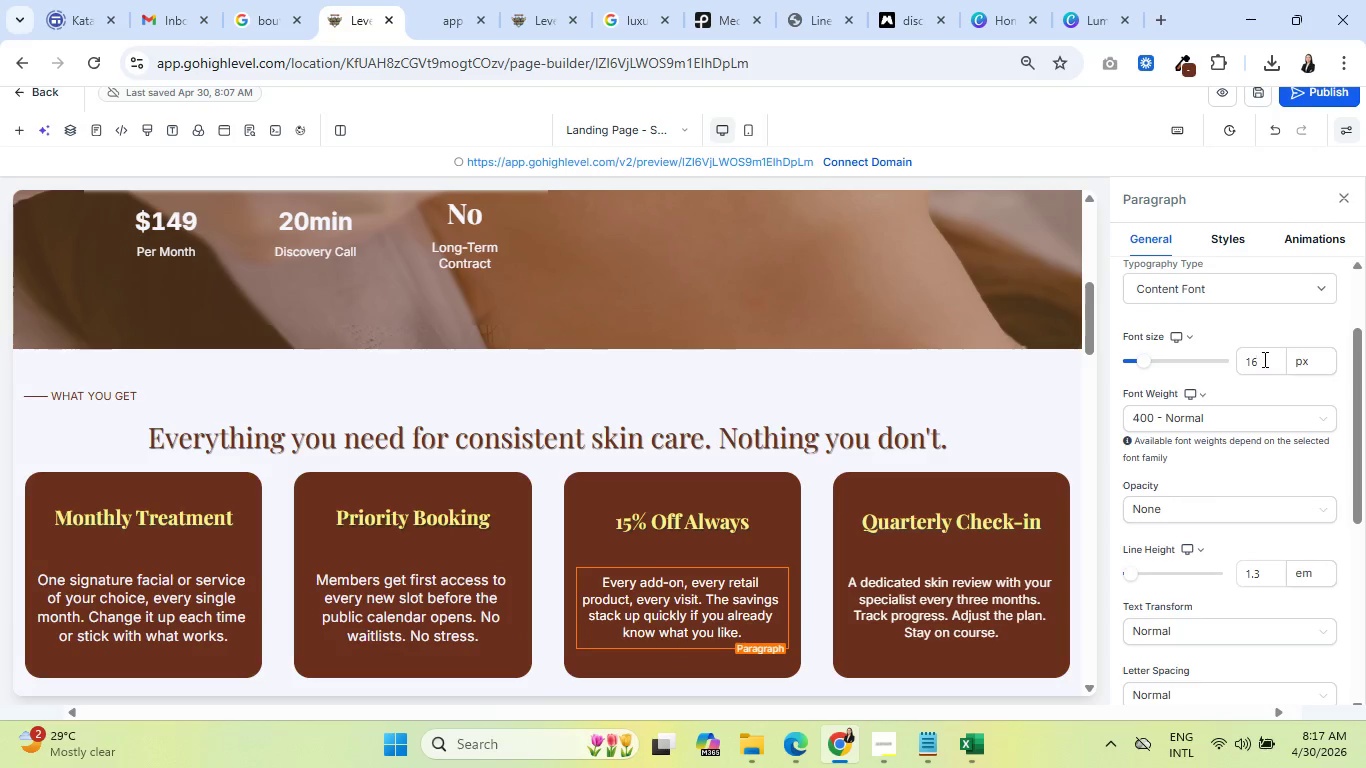 
left_click([1263, 359])
 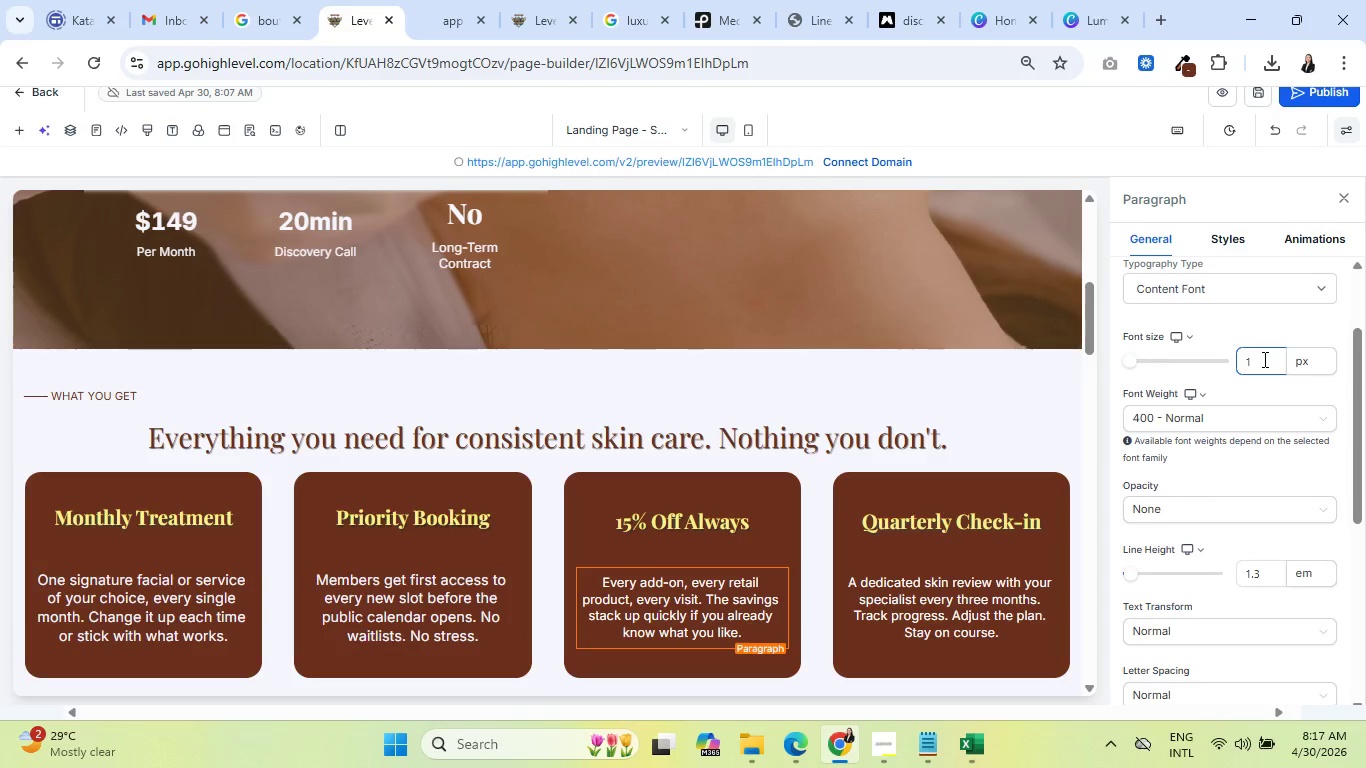 
key(Backspace)
 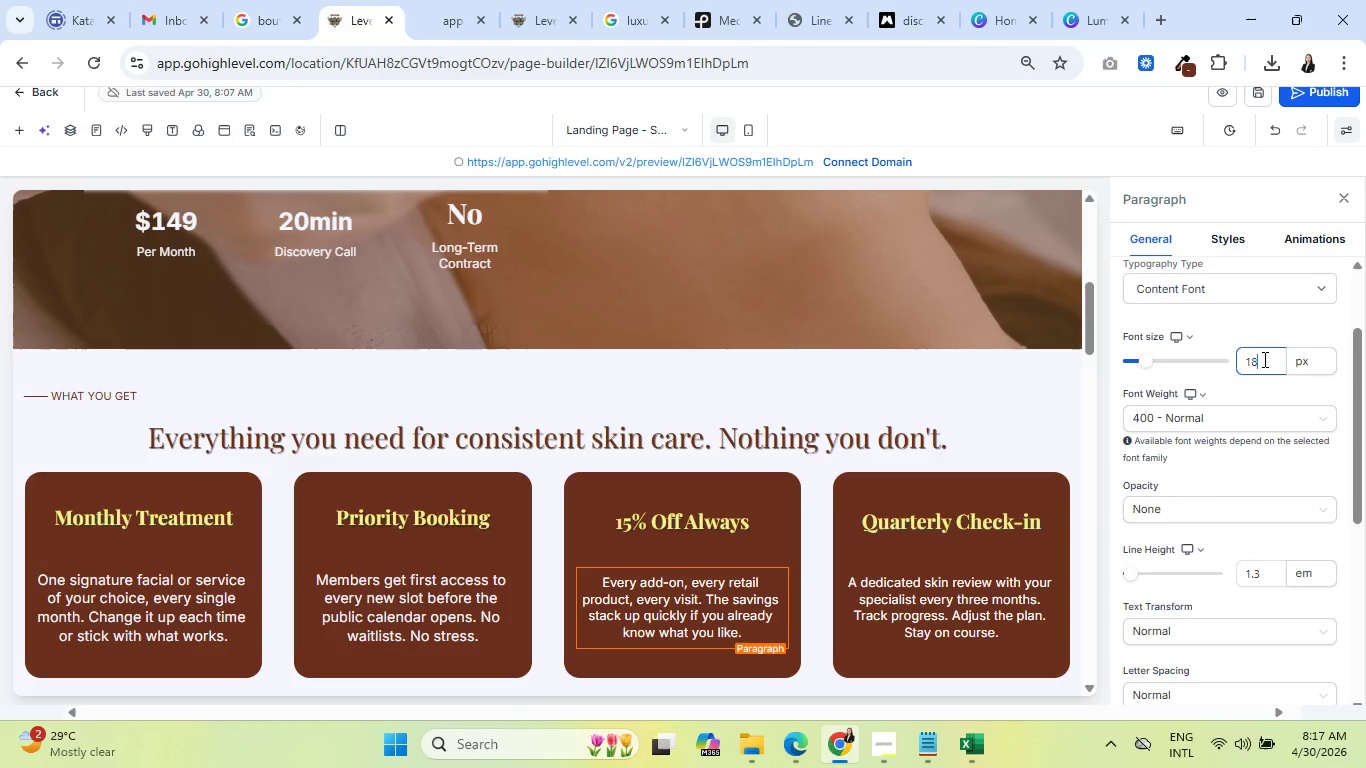 
key(8)
 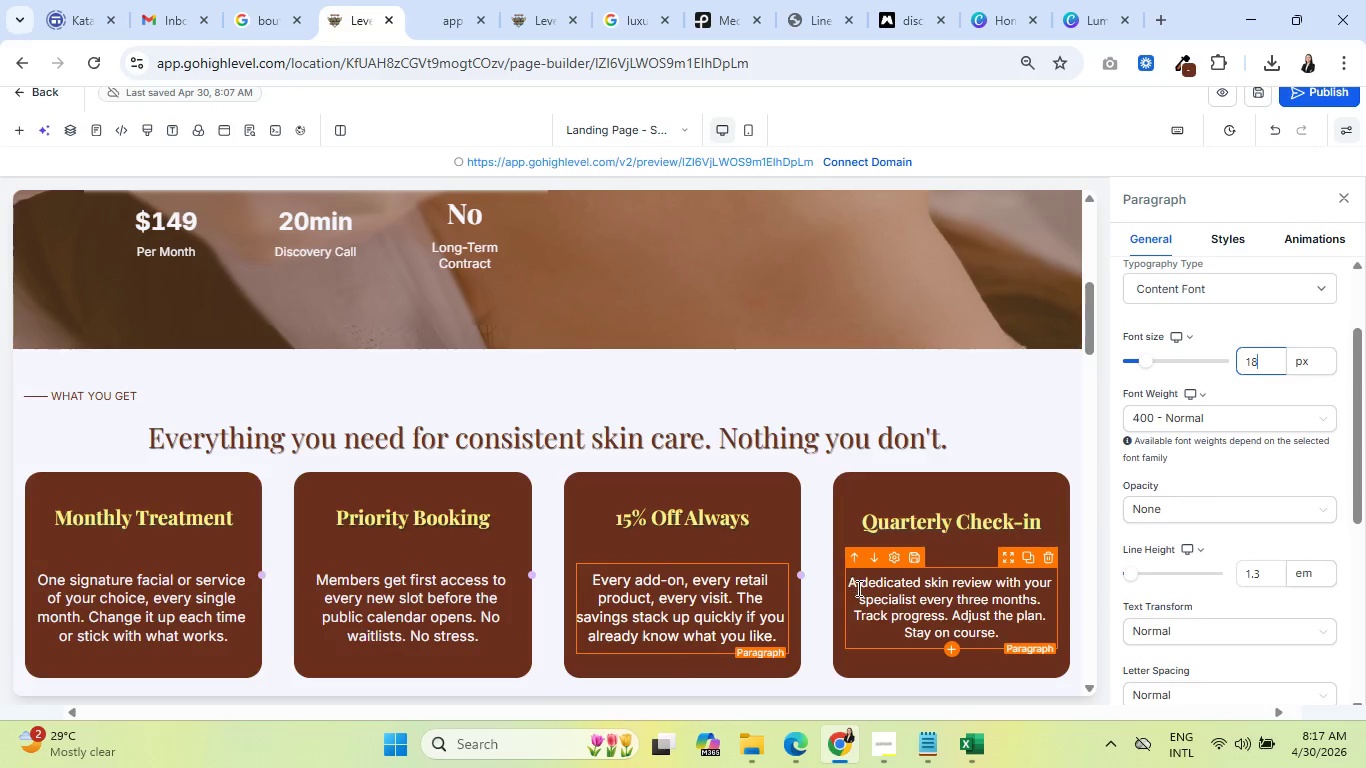 
left_click([880, 590])
 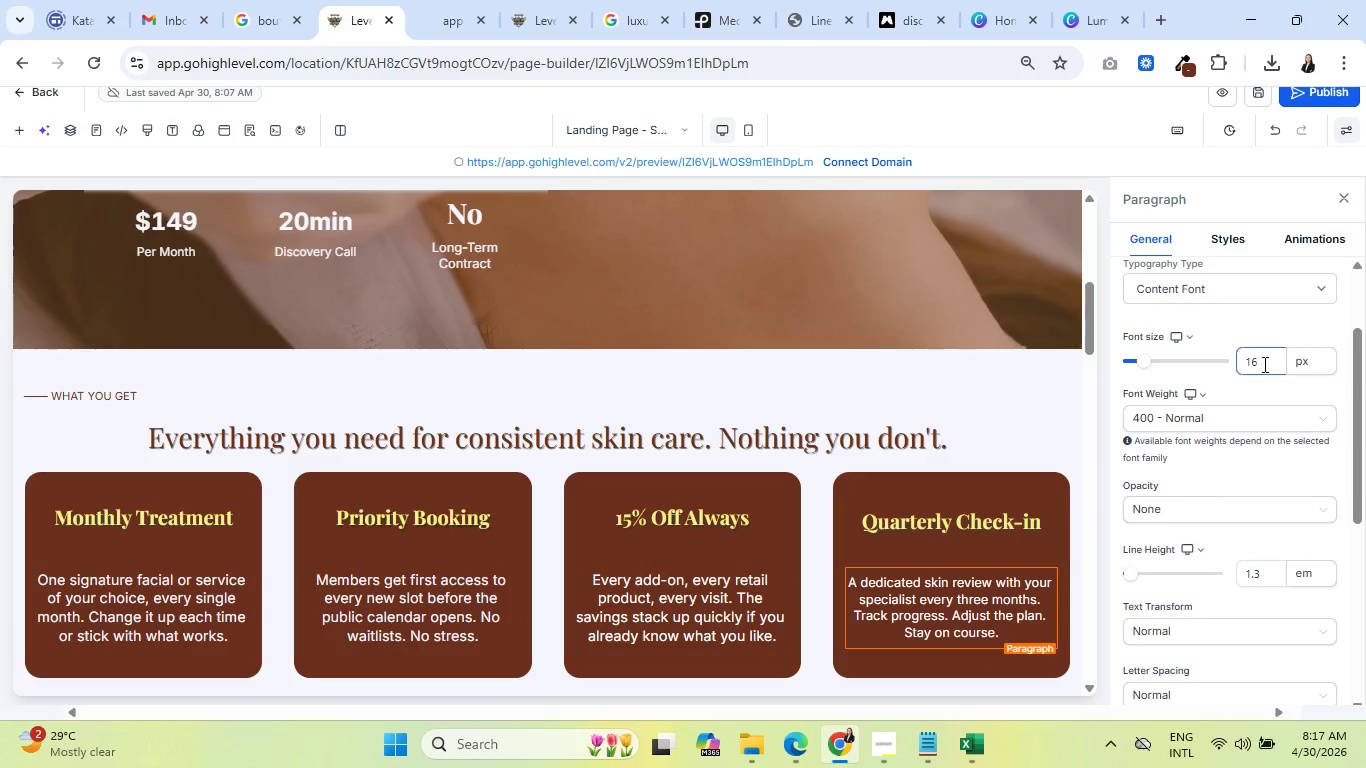 
left_click([1263, 364])
 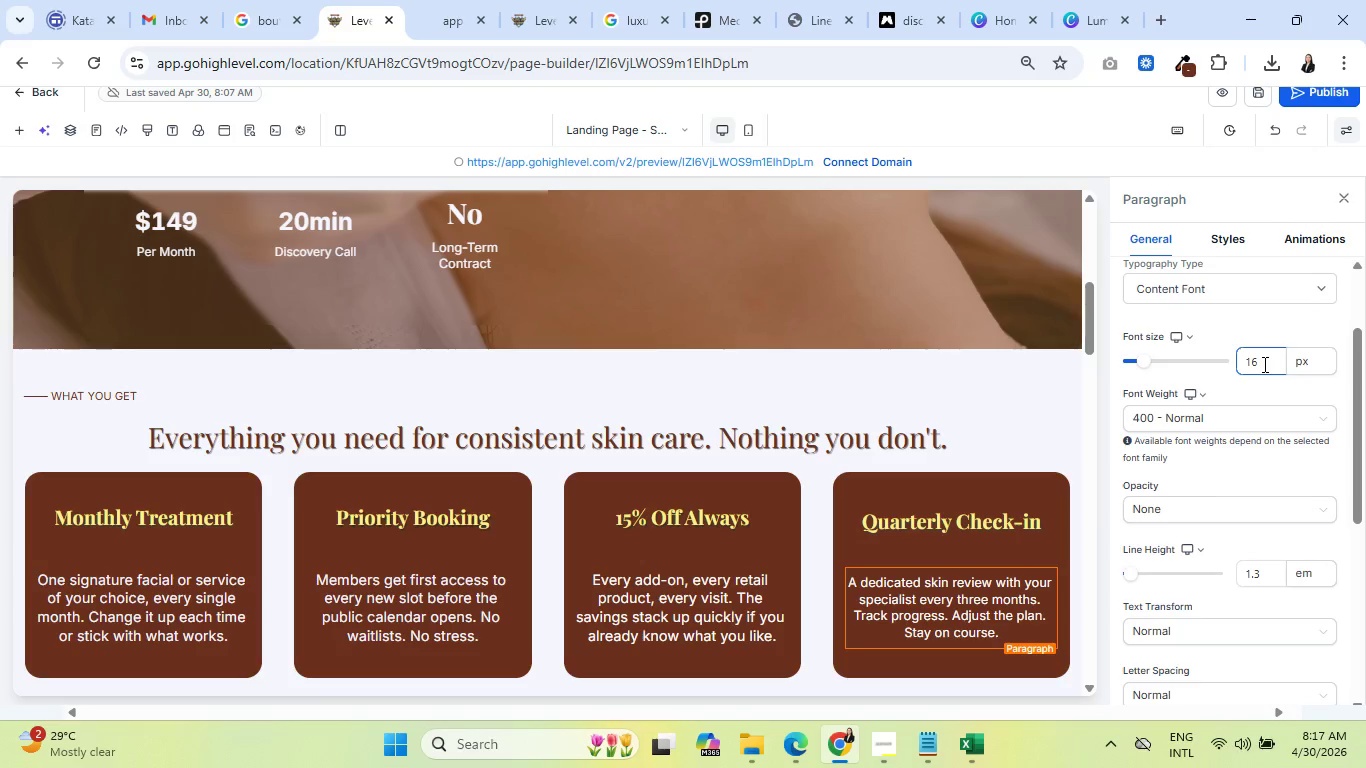 
key(Backspace)
 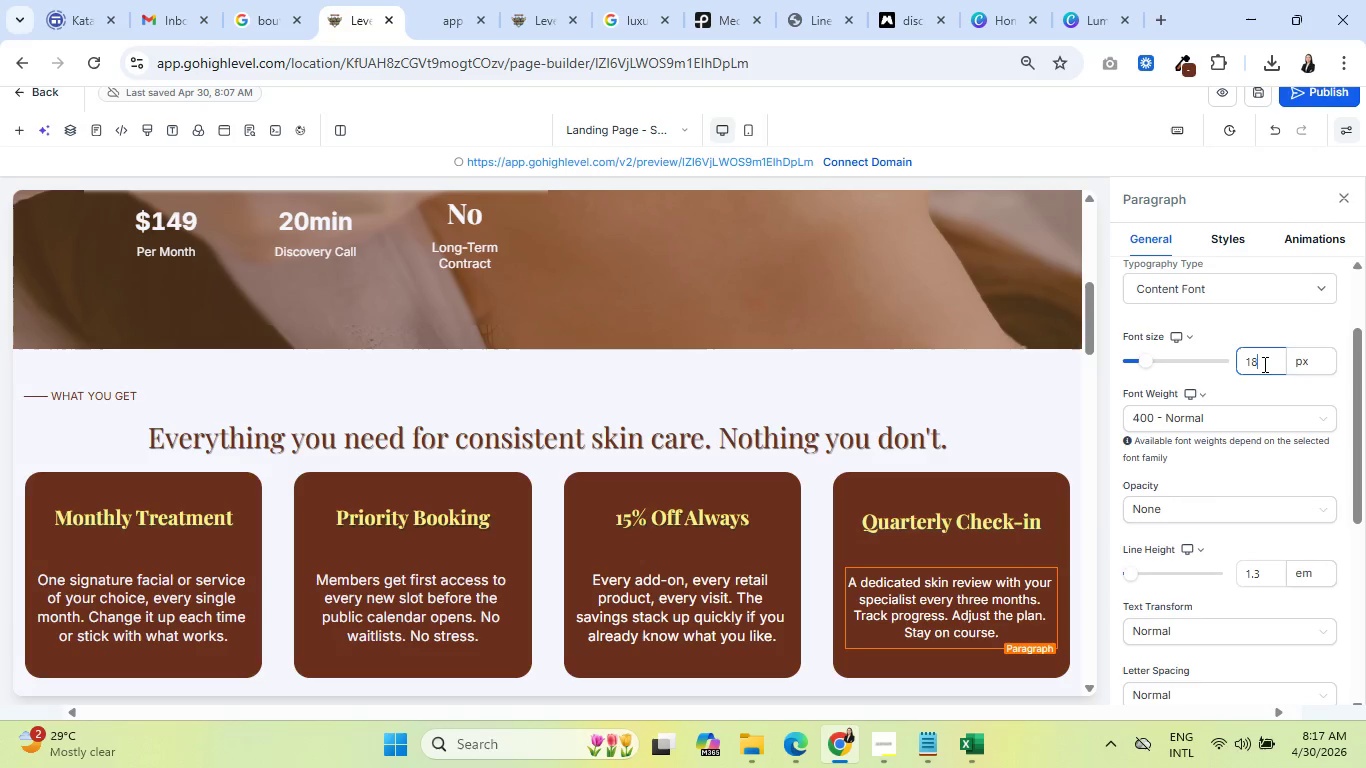 
key(8)
 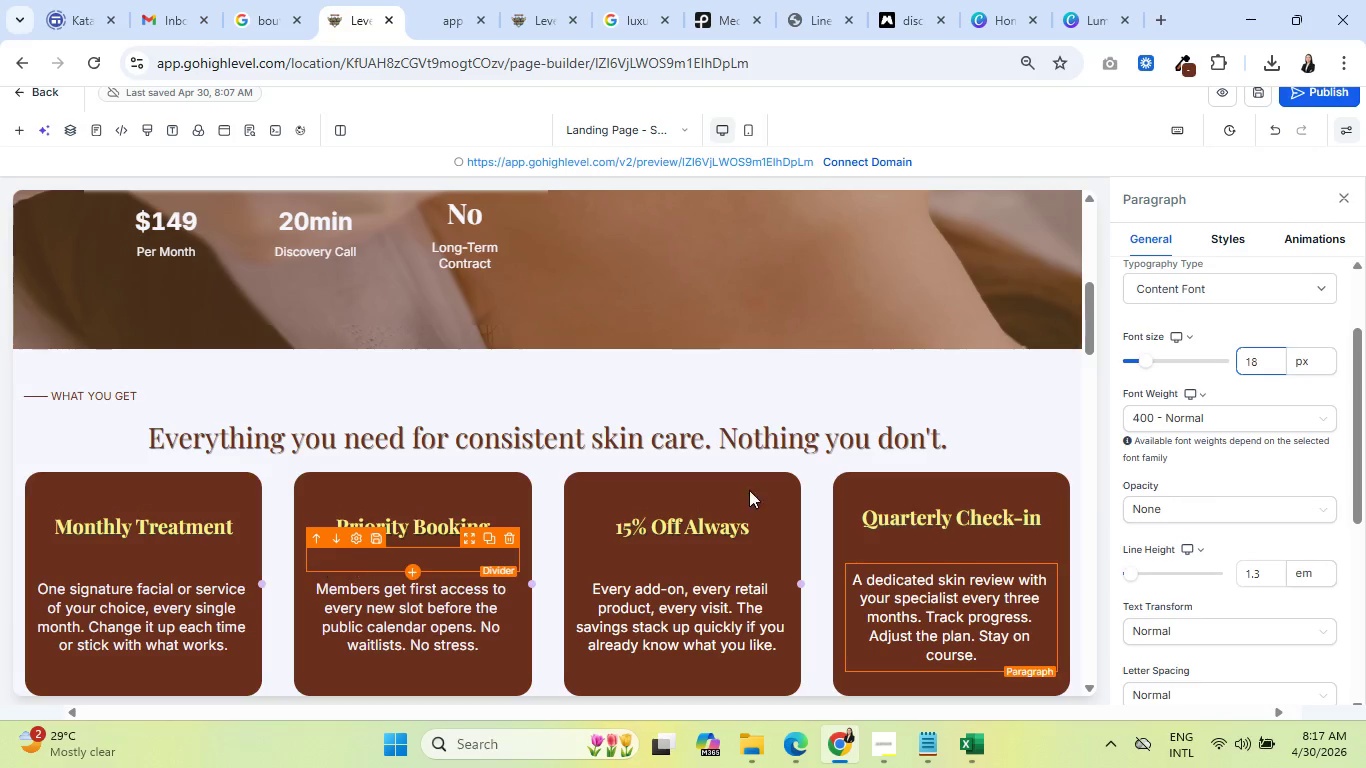 
wait(8.55)
 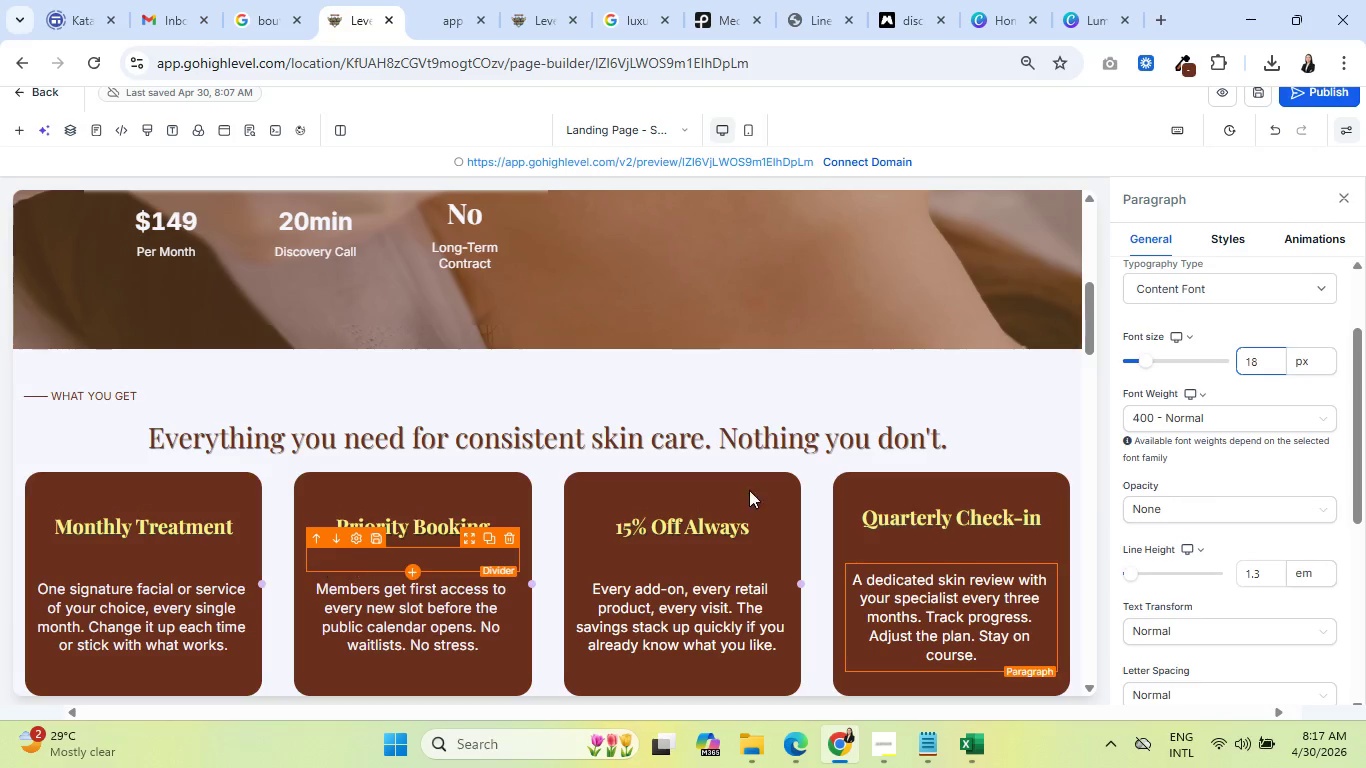 
key(Backspace)
 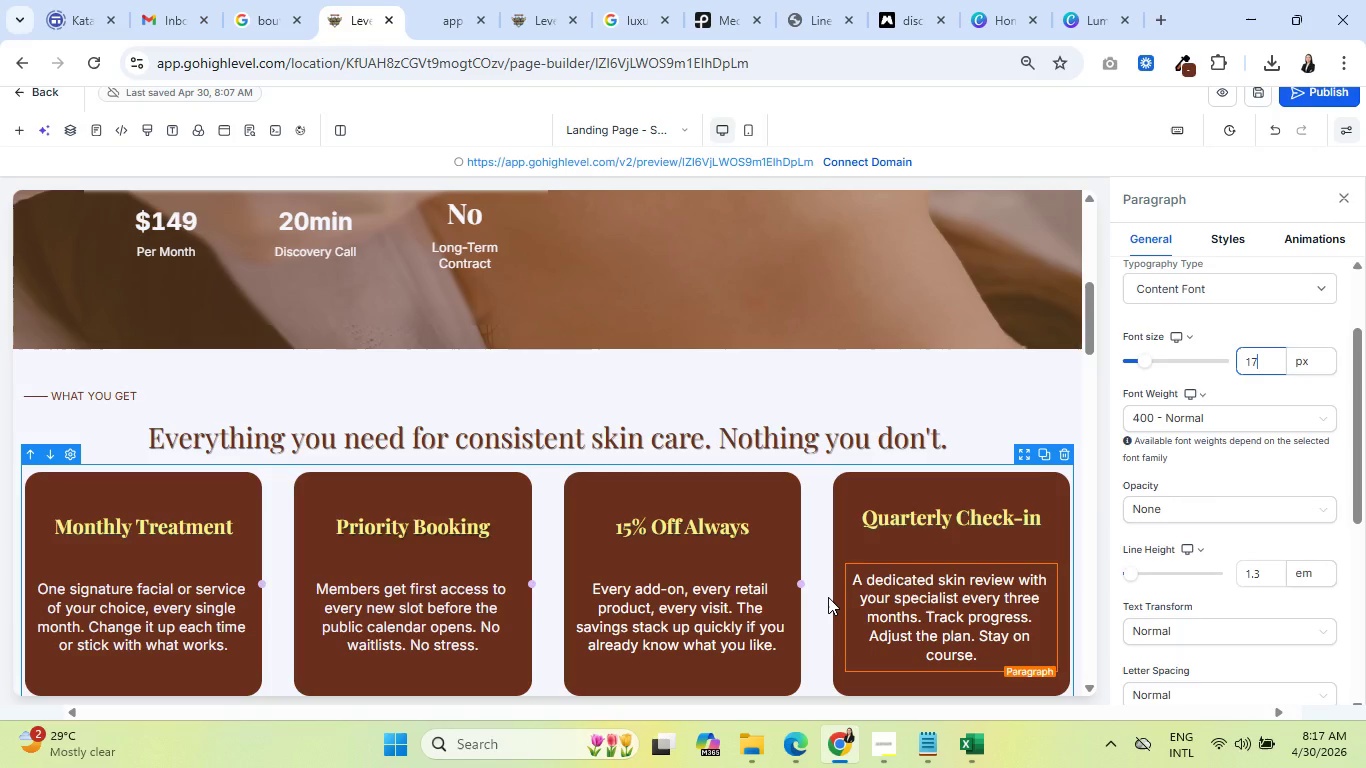 
key(7)
 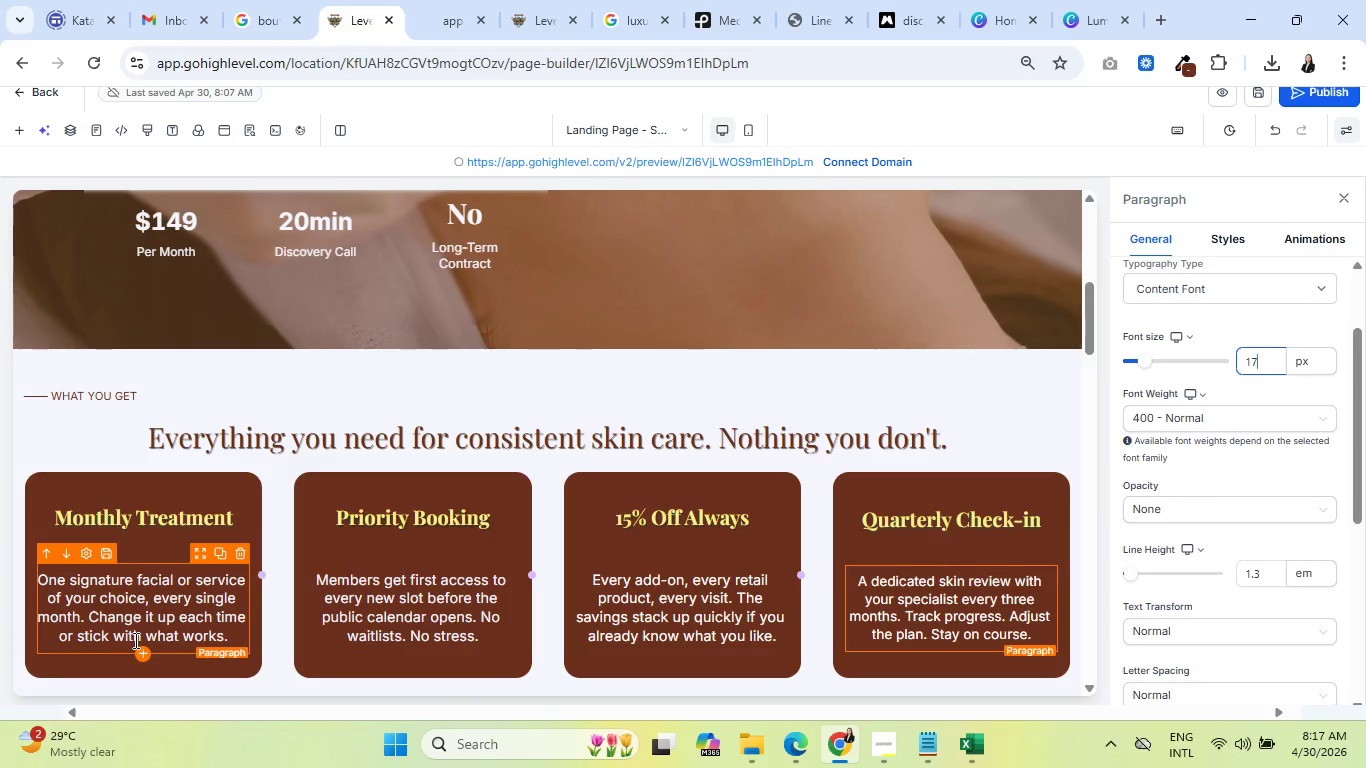 
wait(6.7)
 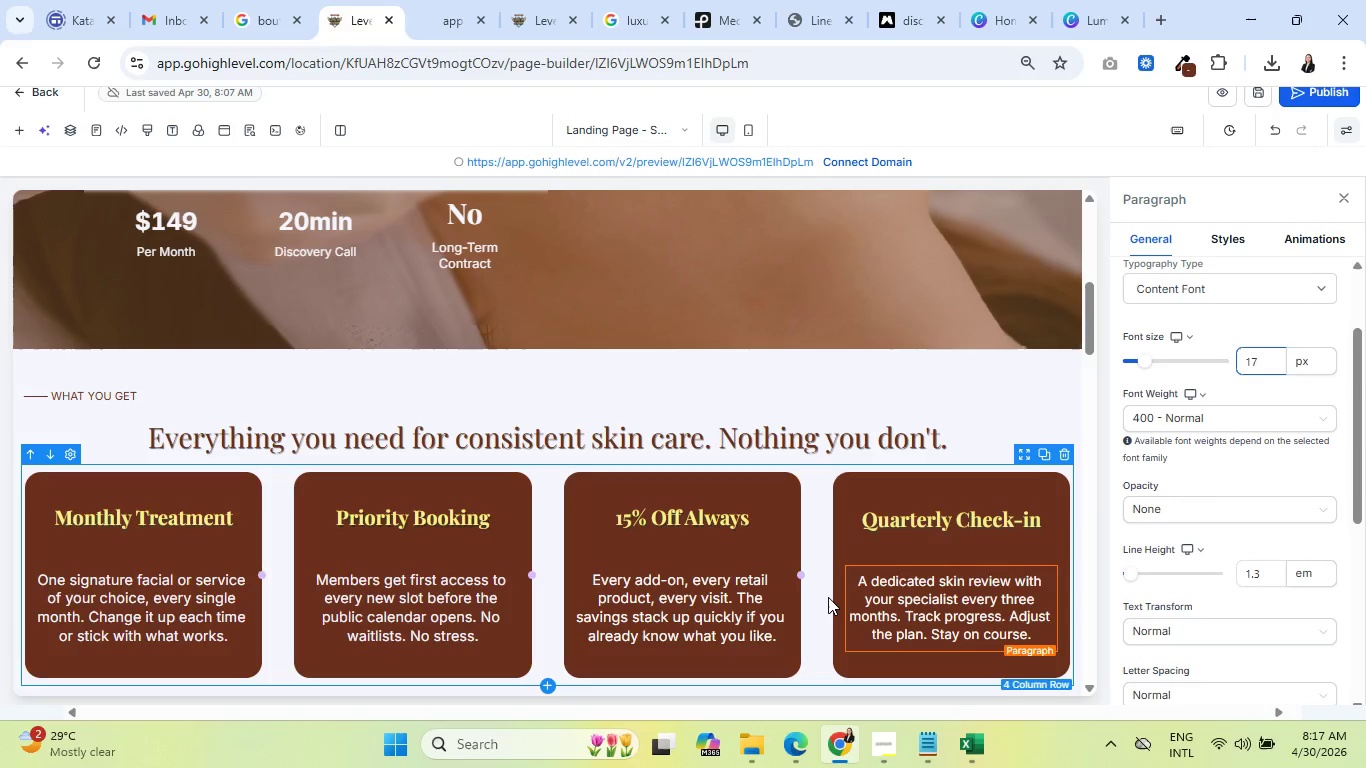 
scroll: coordinate [449, 606], scroll_direction: up, amount: 7.0
 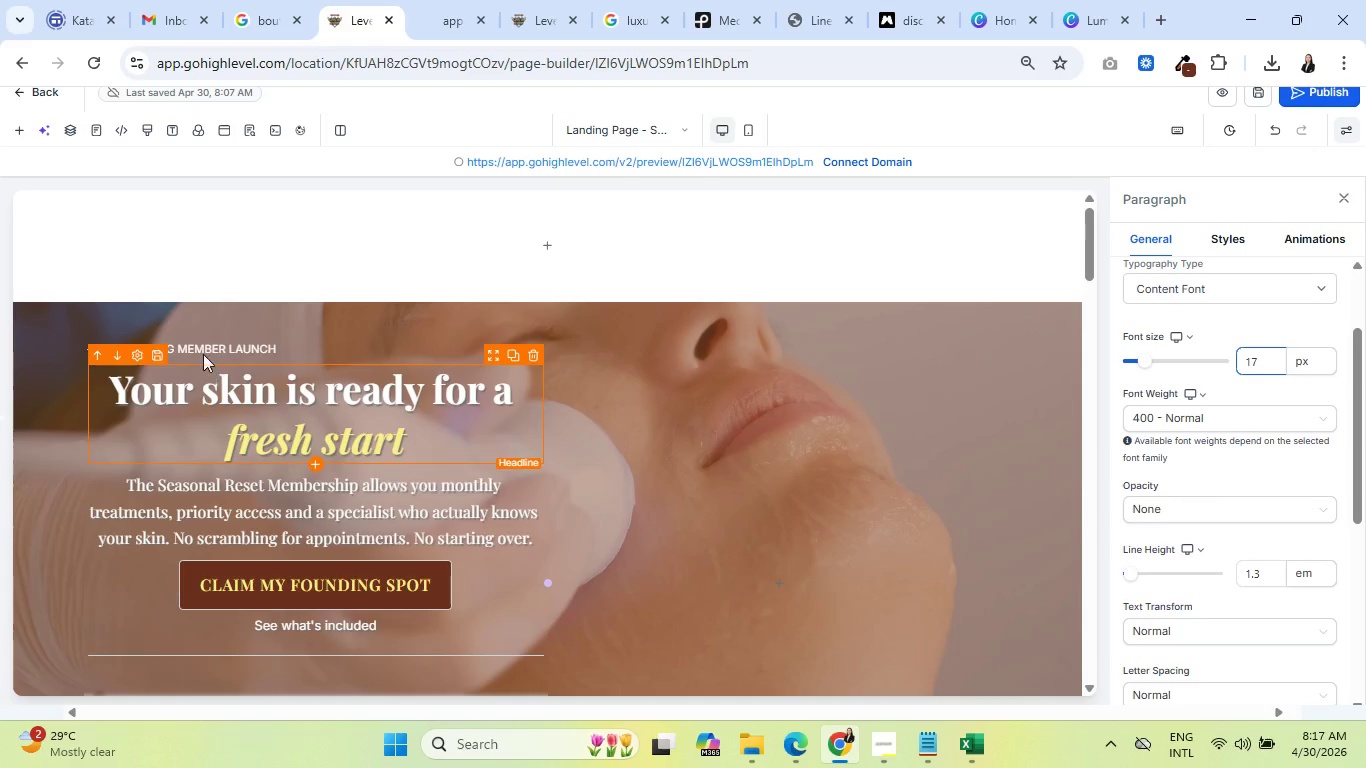 
left_click([207, 345])
 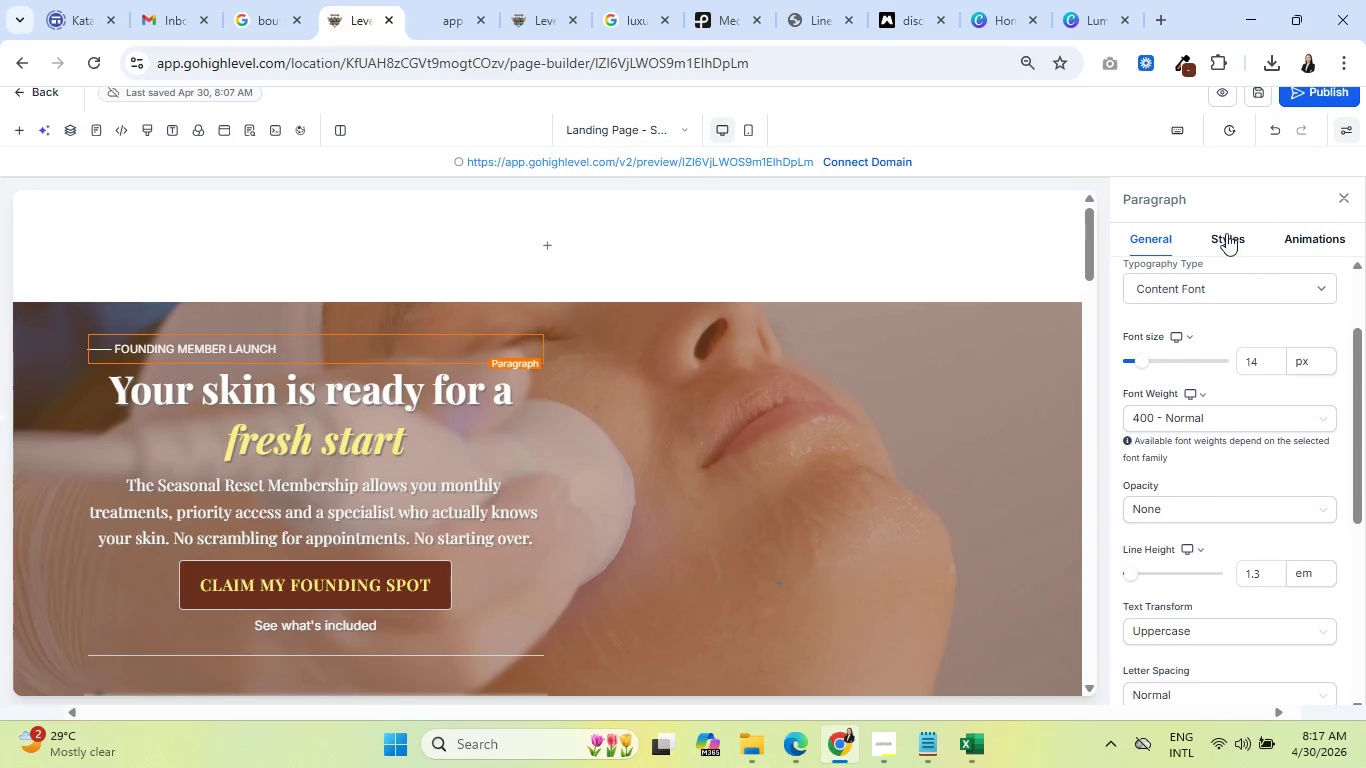 
left_click([1226, 232])
 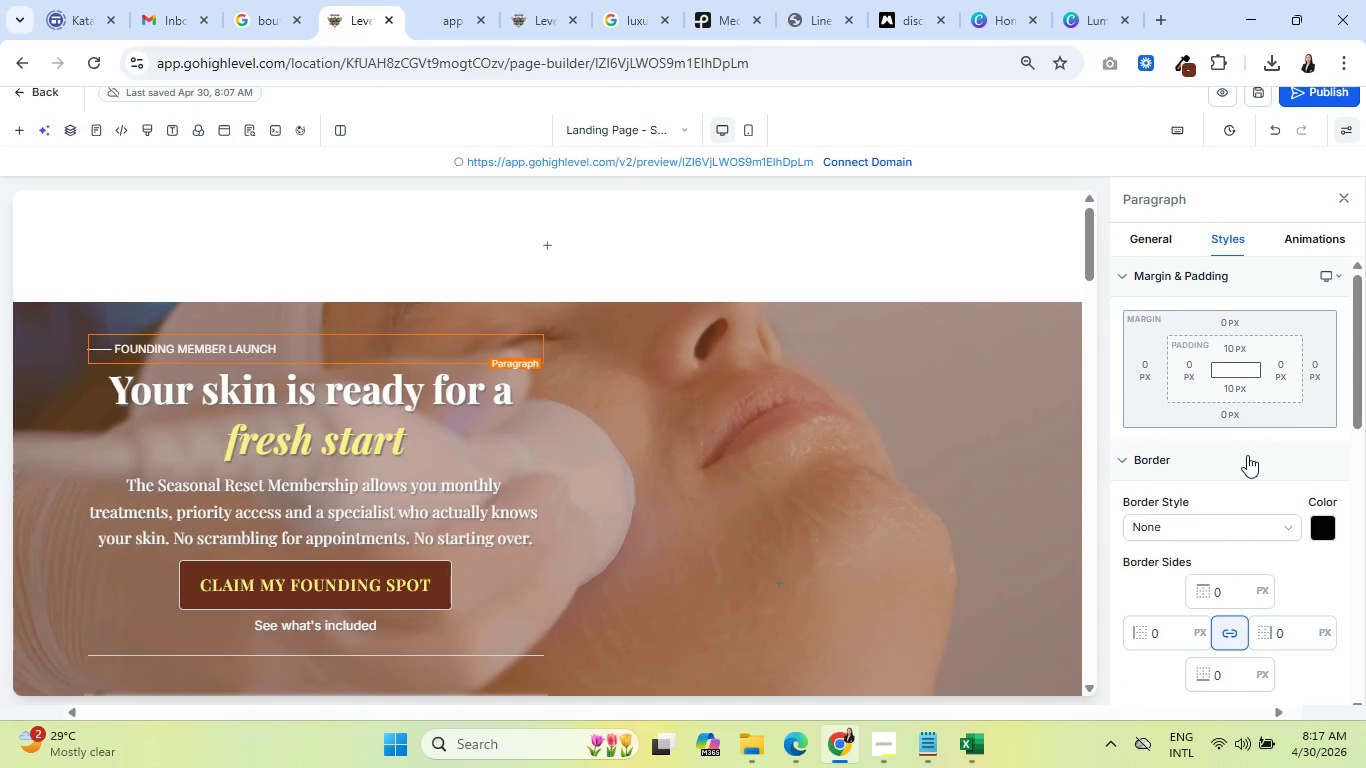 
scroll: coordinate [1243, 455], scroll_direction: down, amount: 6.0
 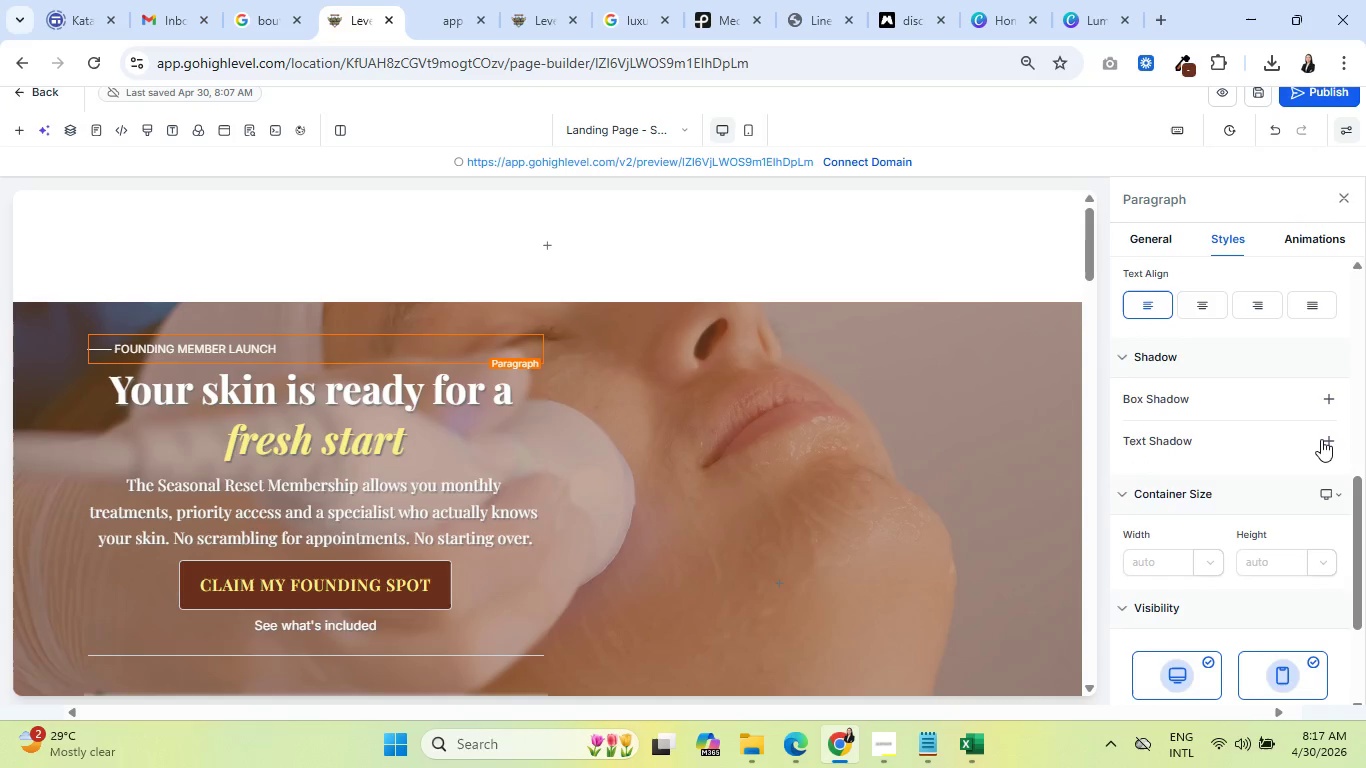 
left_click([1321, 439])
 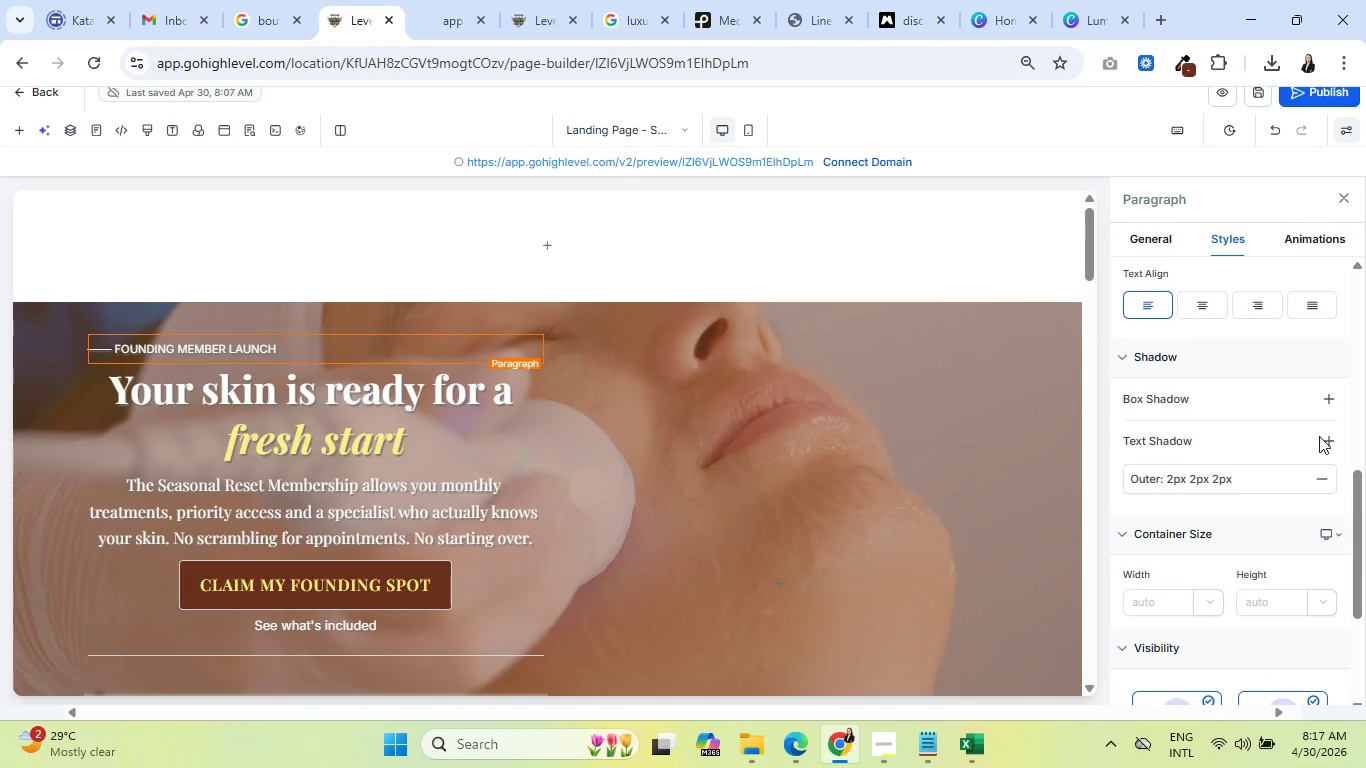 
left_click([679, 443])
 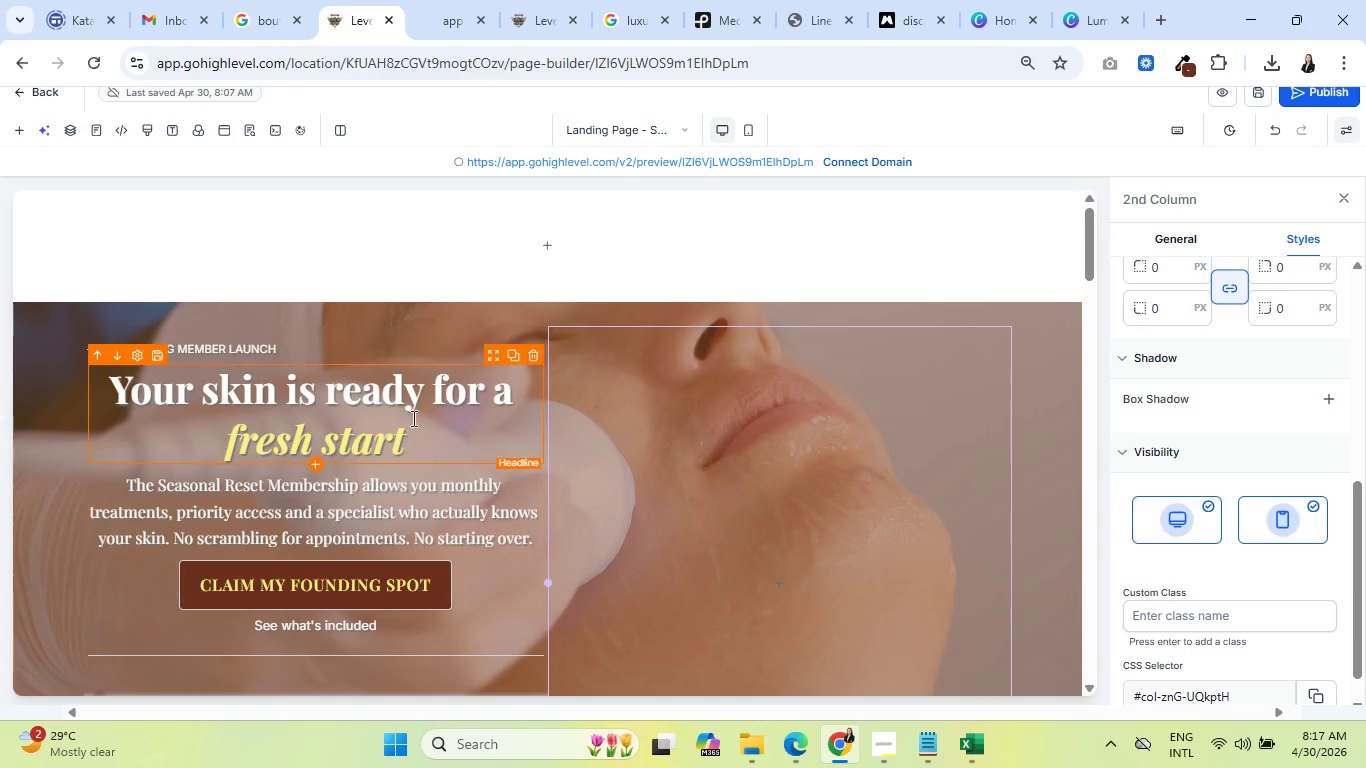 
mouse_move([513, 376])
 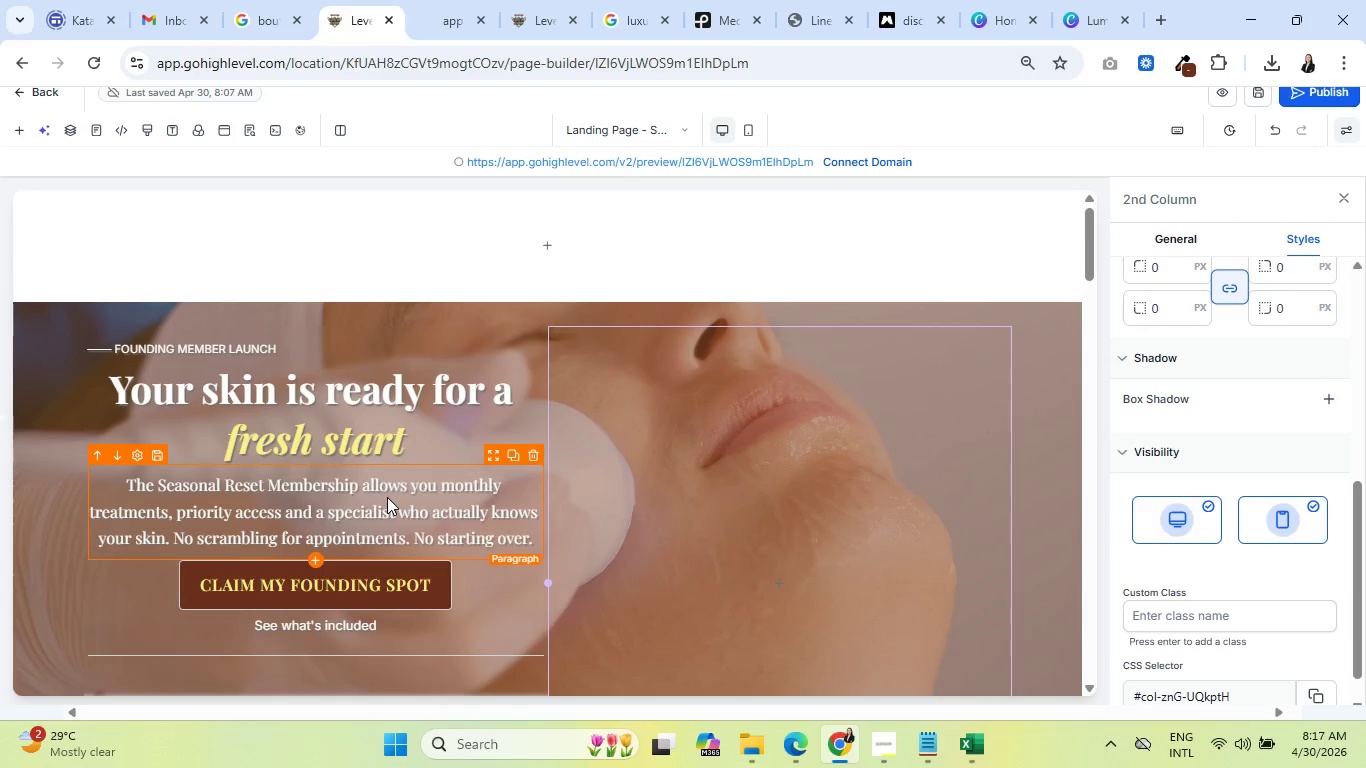 
left_click([387, 497])
 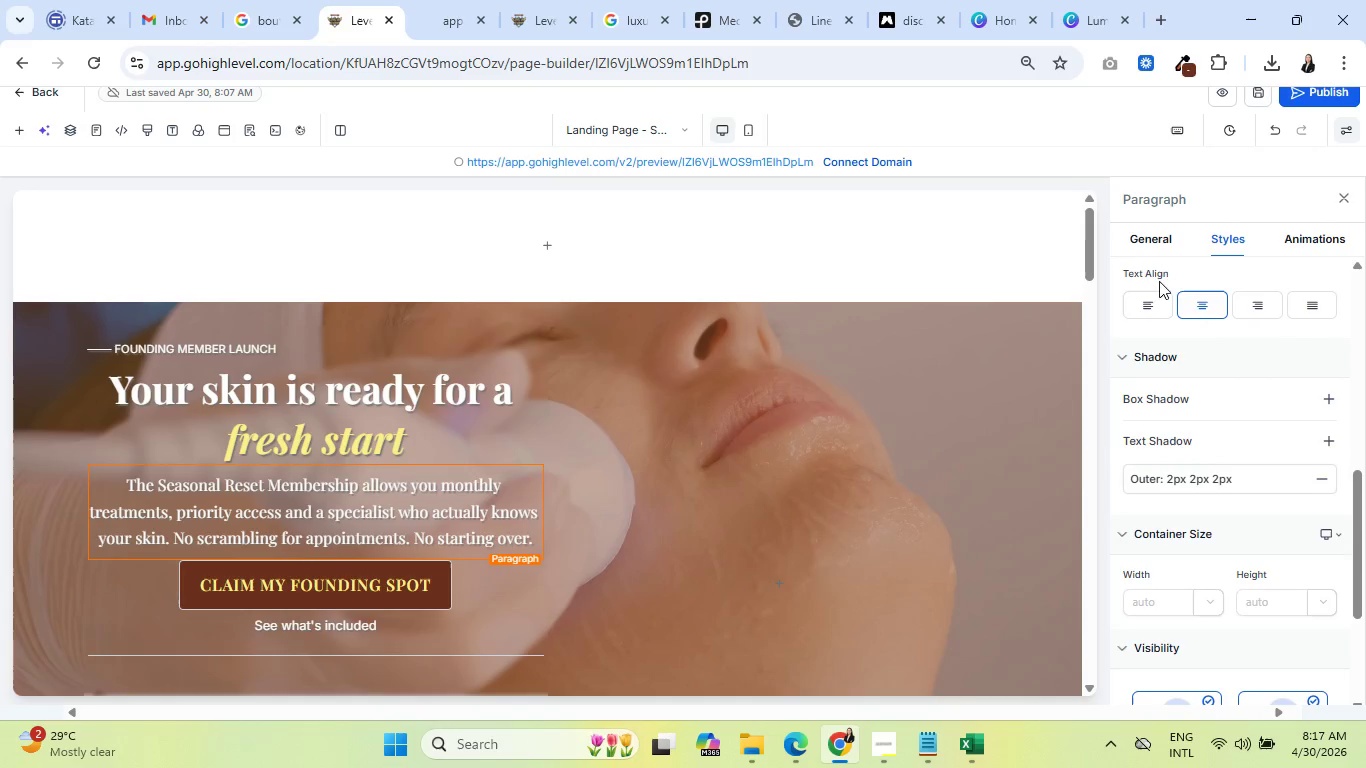 
left_click([1147, 229])
 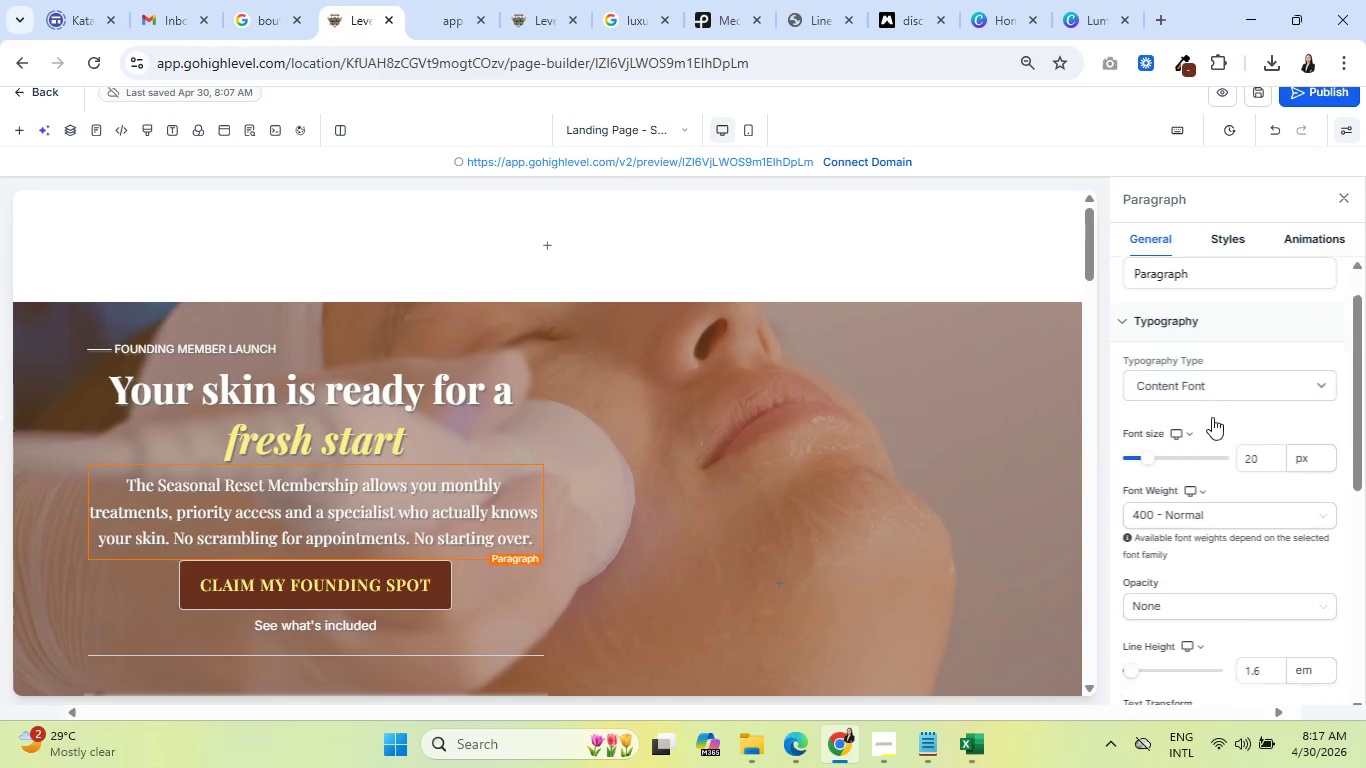 
scroll: coordinate [1219, 436], scroll_direction: down, amount: 4.0
 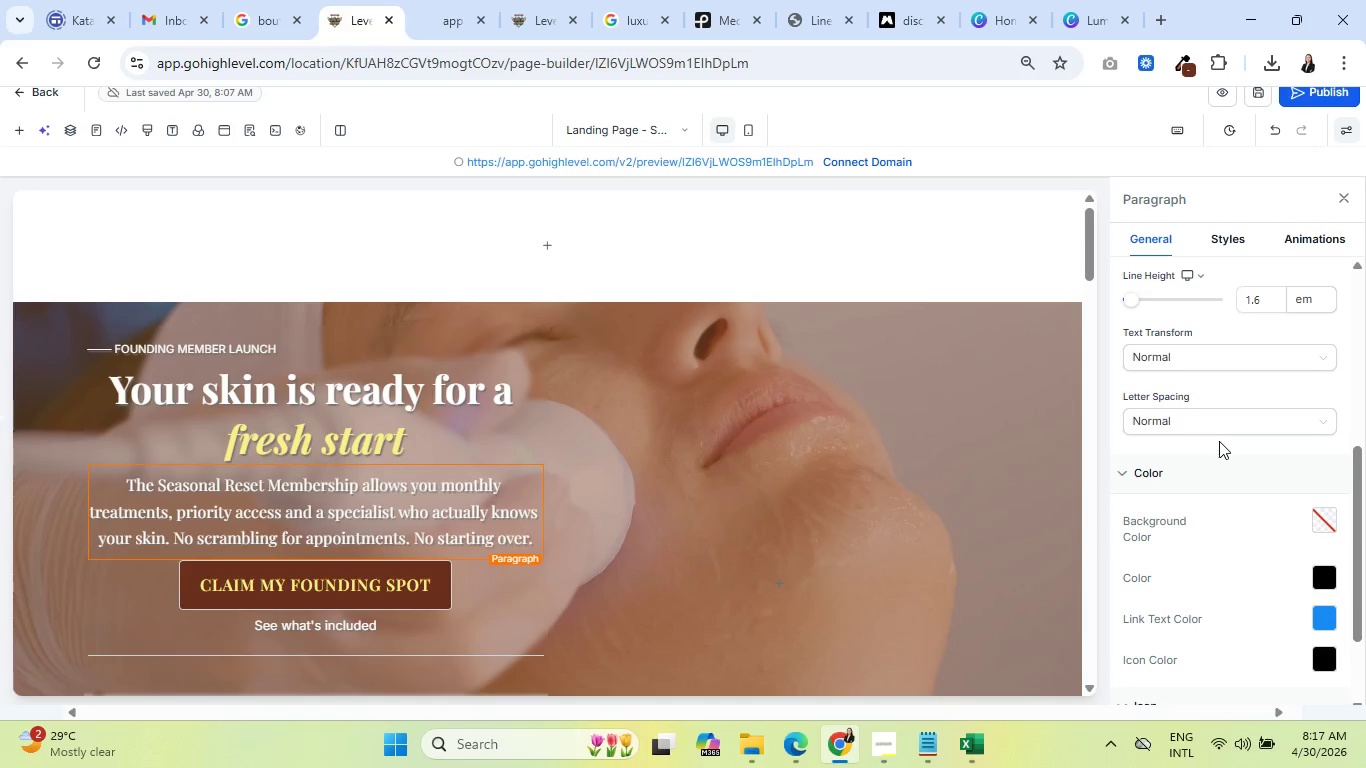 
wait(5.84)
 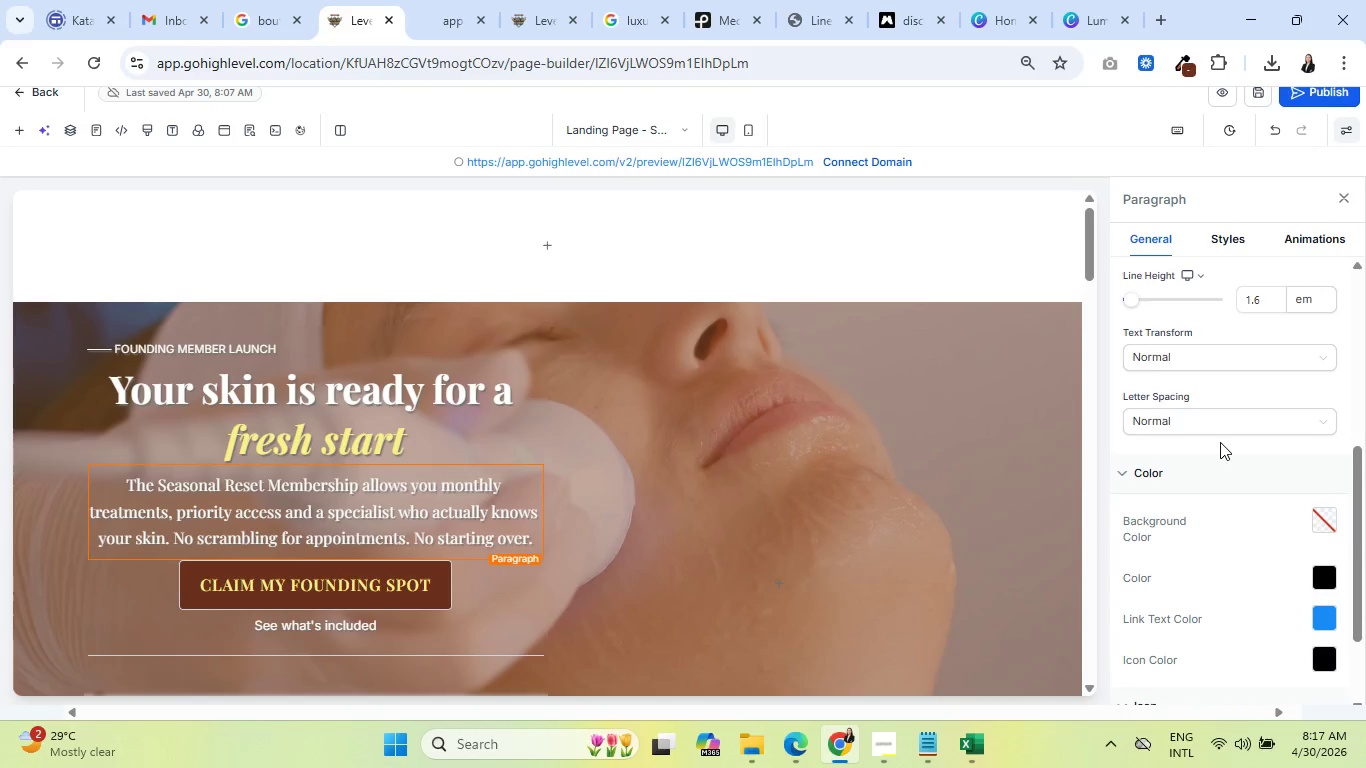 
scroll: coordinate [1218, 441], scroll_direction: down, amount: 1.0
 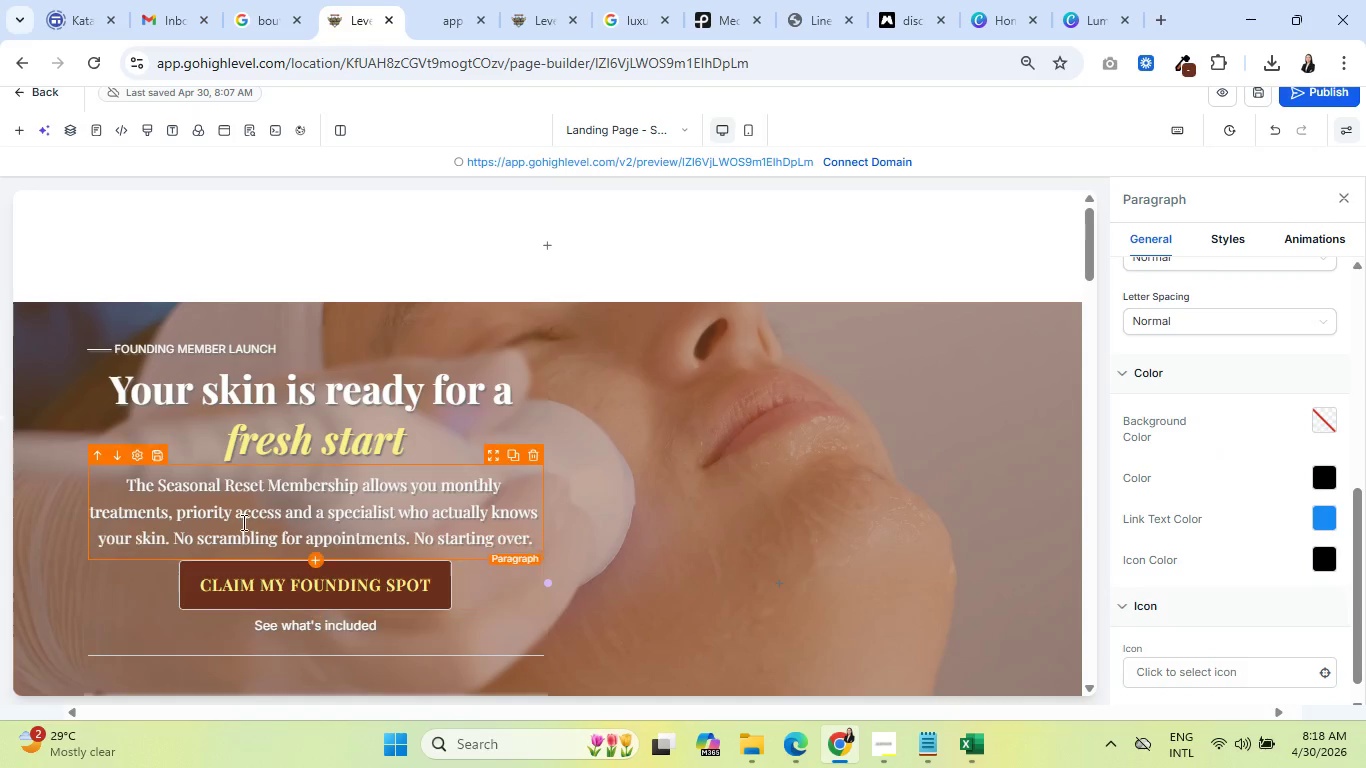 
double_click([281, 483])
 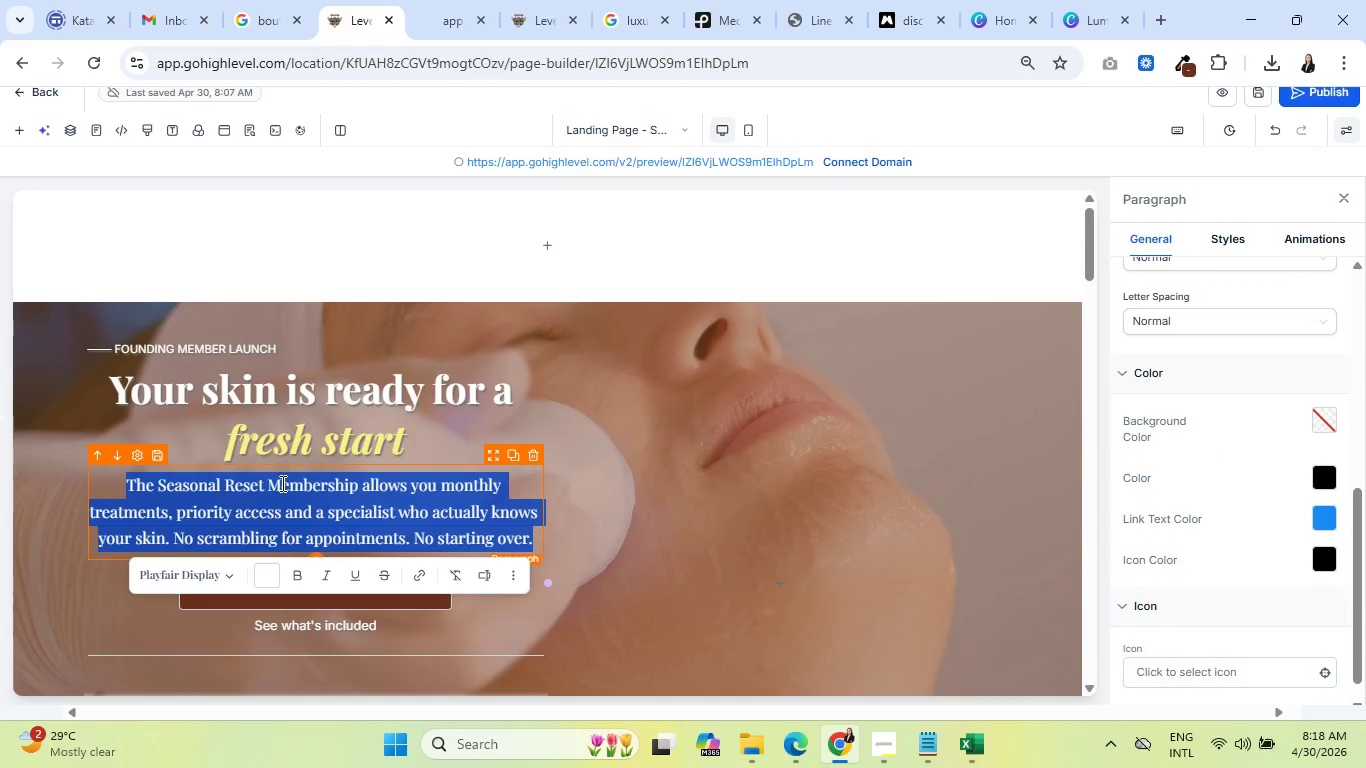 
triple_click([281, 483])
 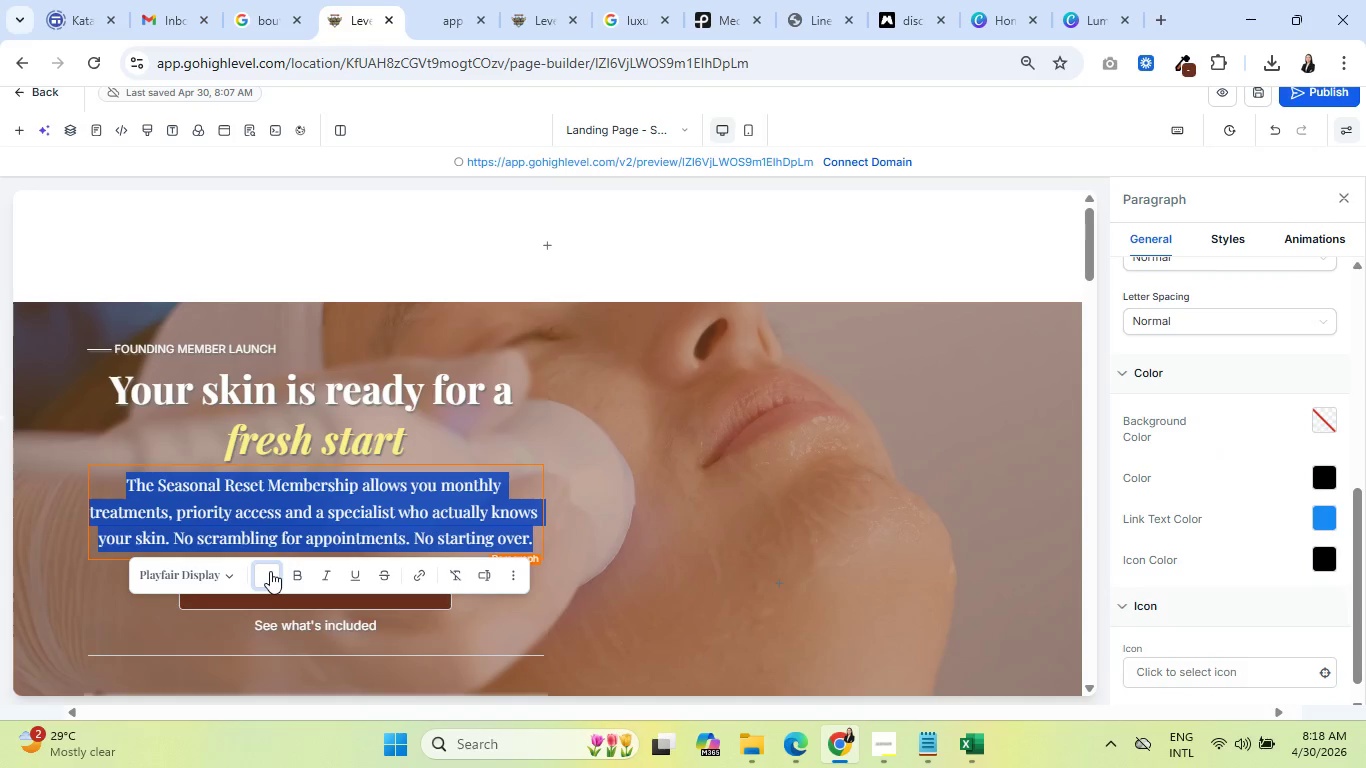 
left_click([270, 571])
 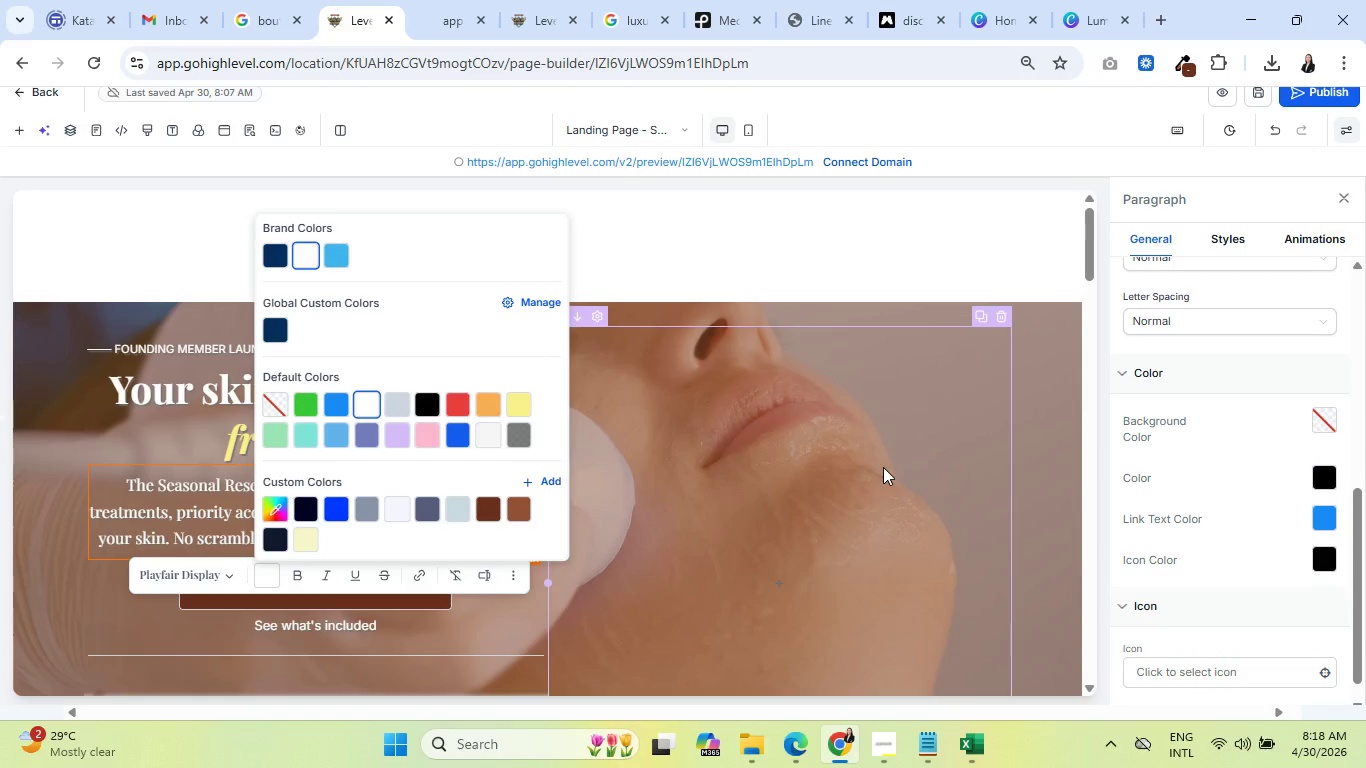 
left_click([883, 467])
 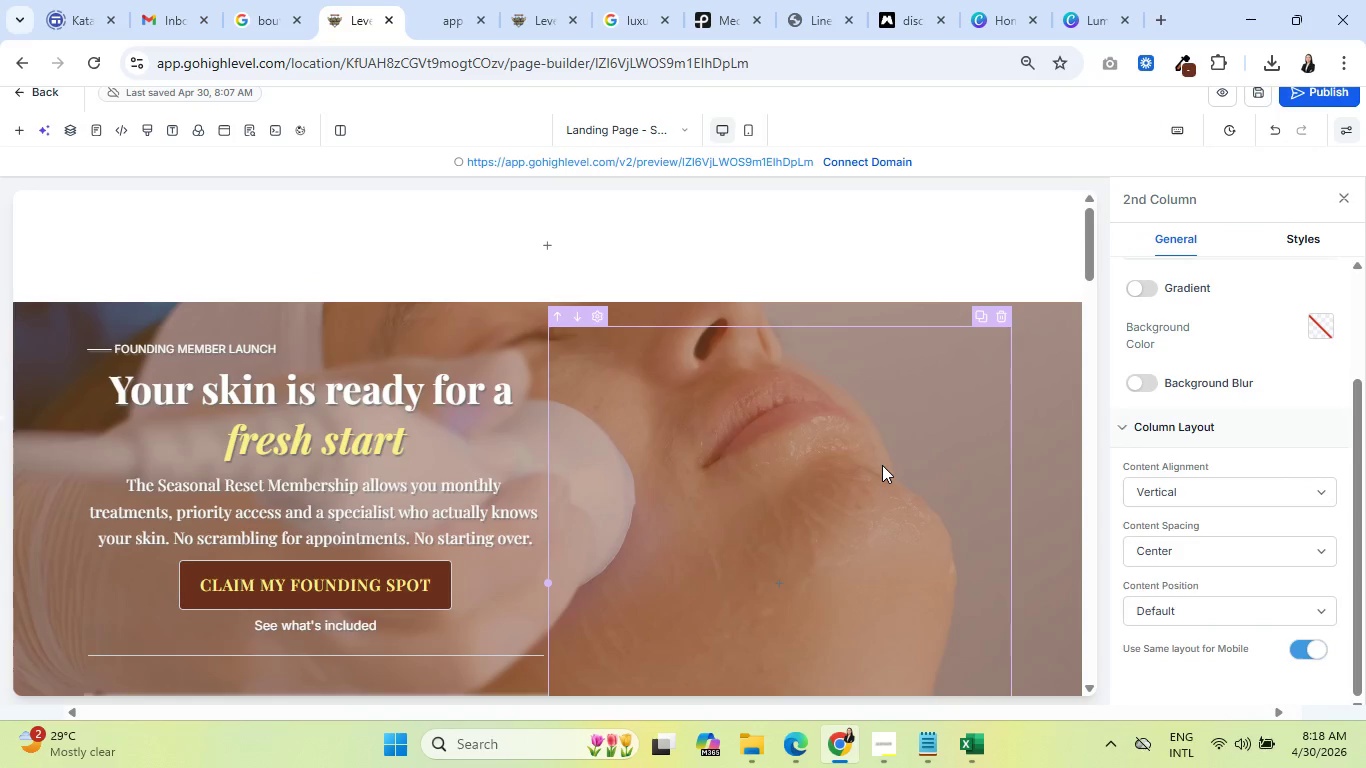 
wait(6.17)
 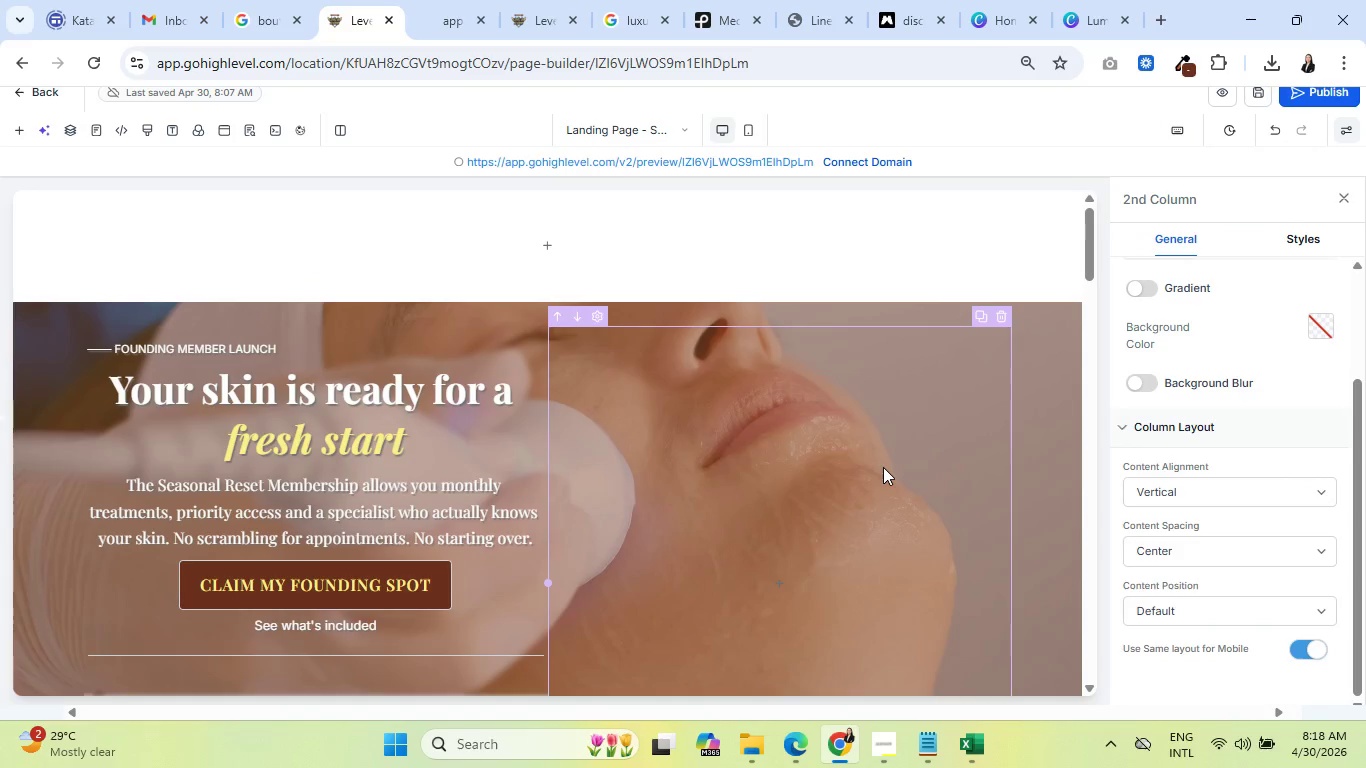 
scroll: coordinate [544, 507], scroll_direction: down, amount: 10.0
 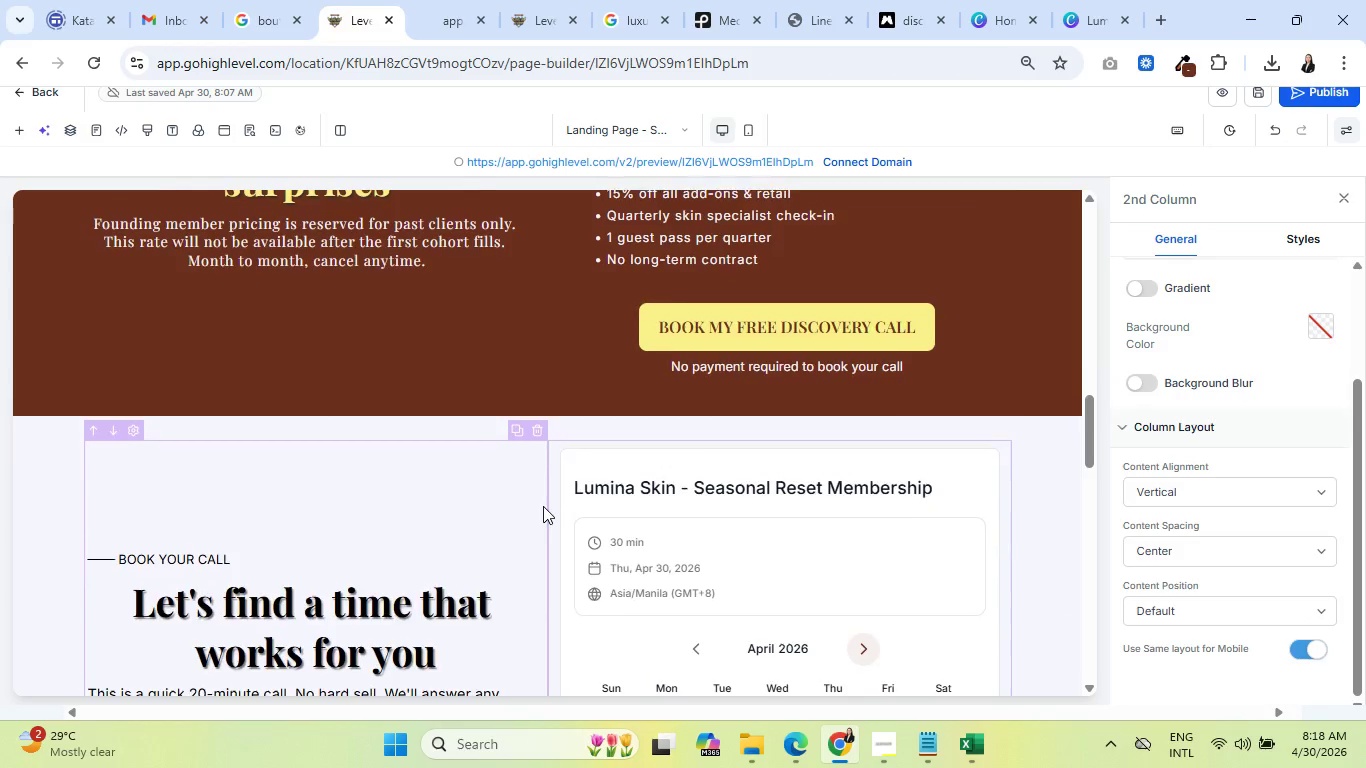 
scroll: coordinate [669, 504], scroll_direction: up, amount: 16.0
 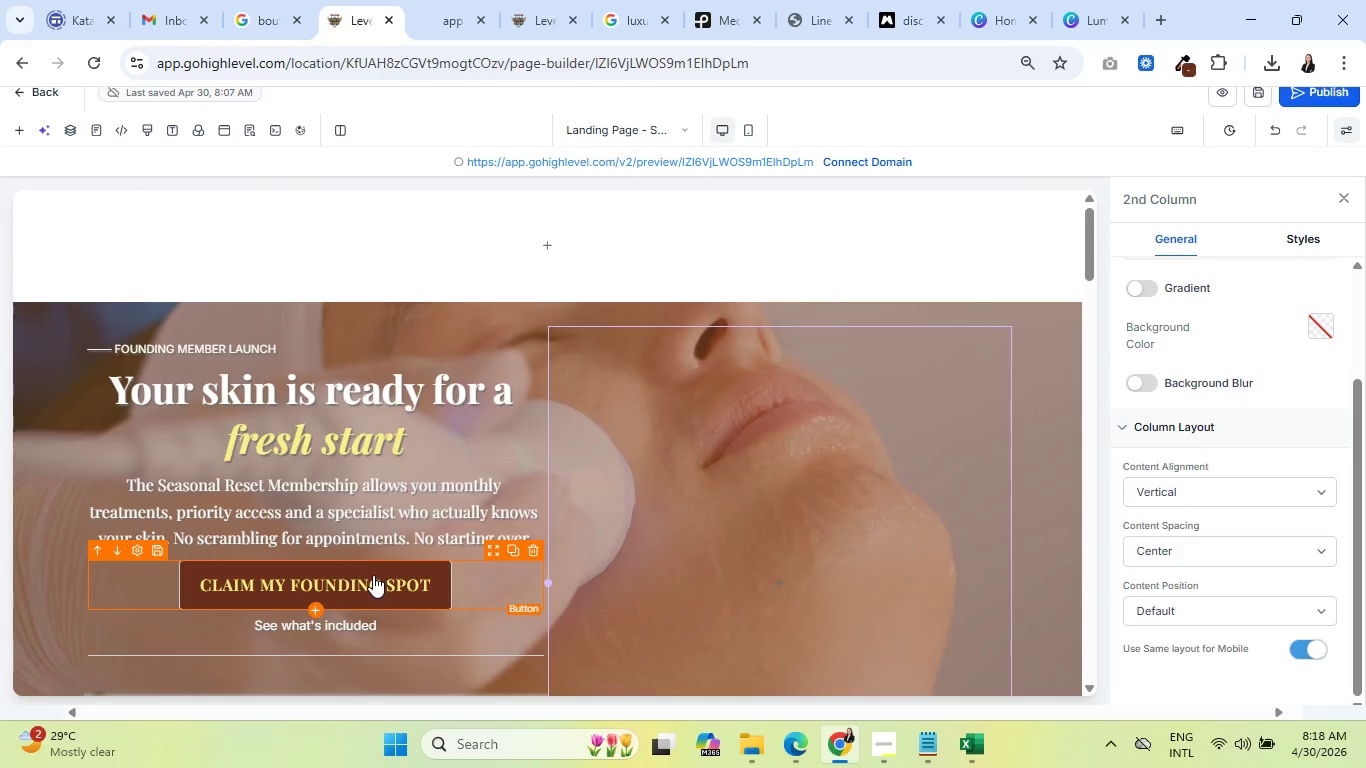 
left_click([373, 575])
 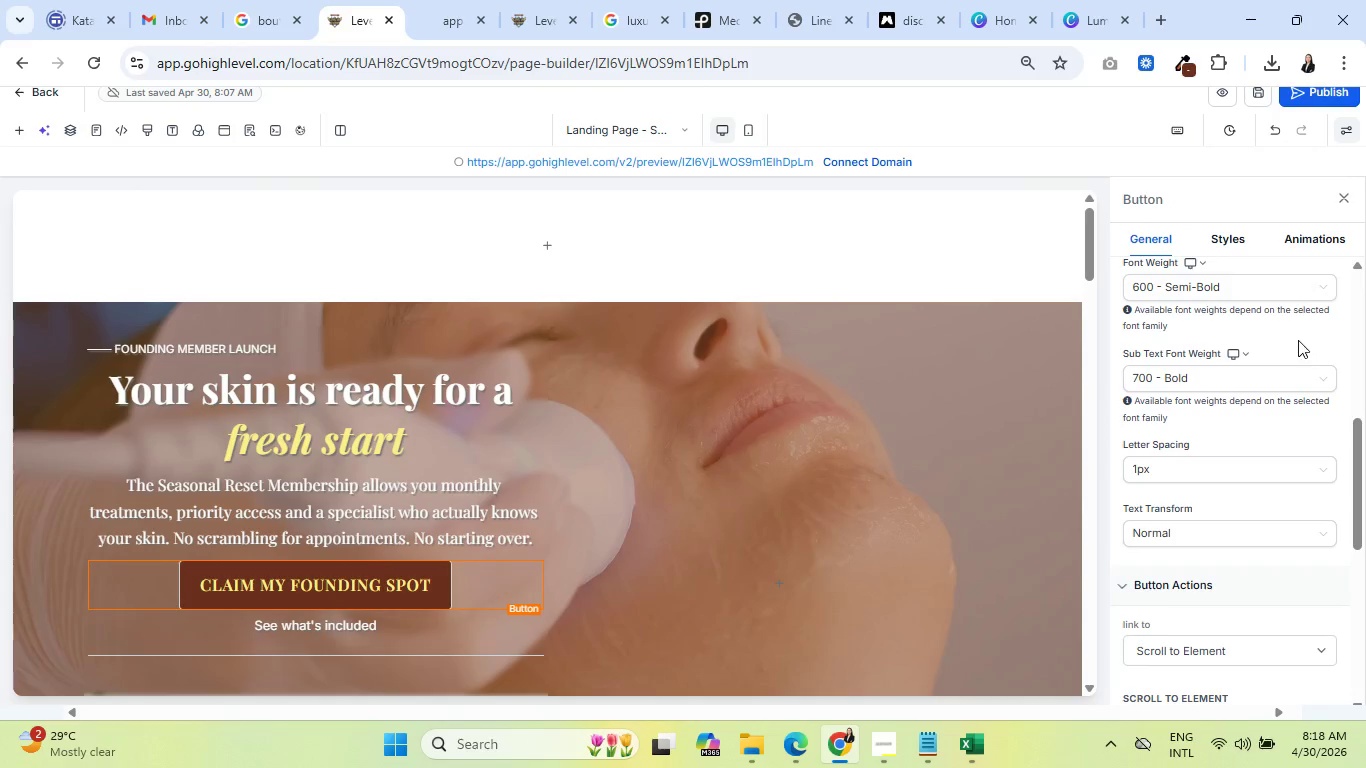 
scroll: coordinate [1076, 432], scroll_direction: down, amount: 6.0
 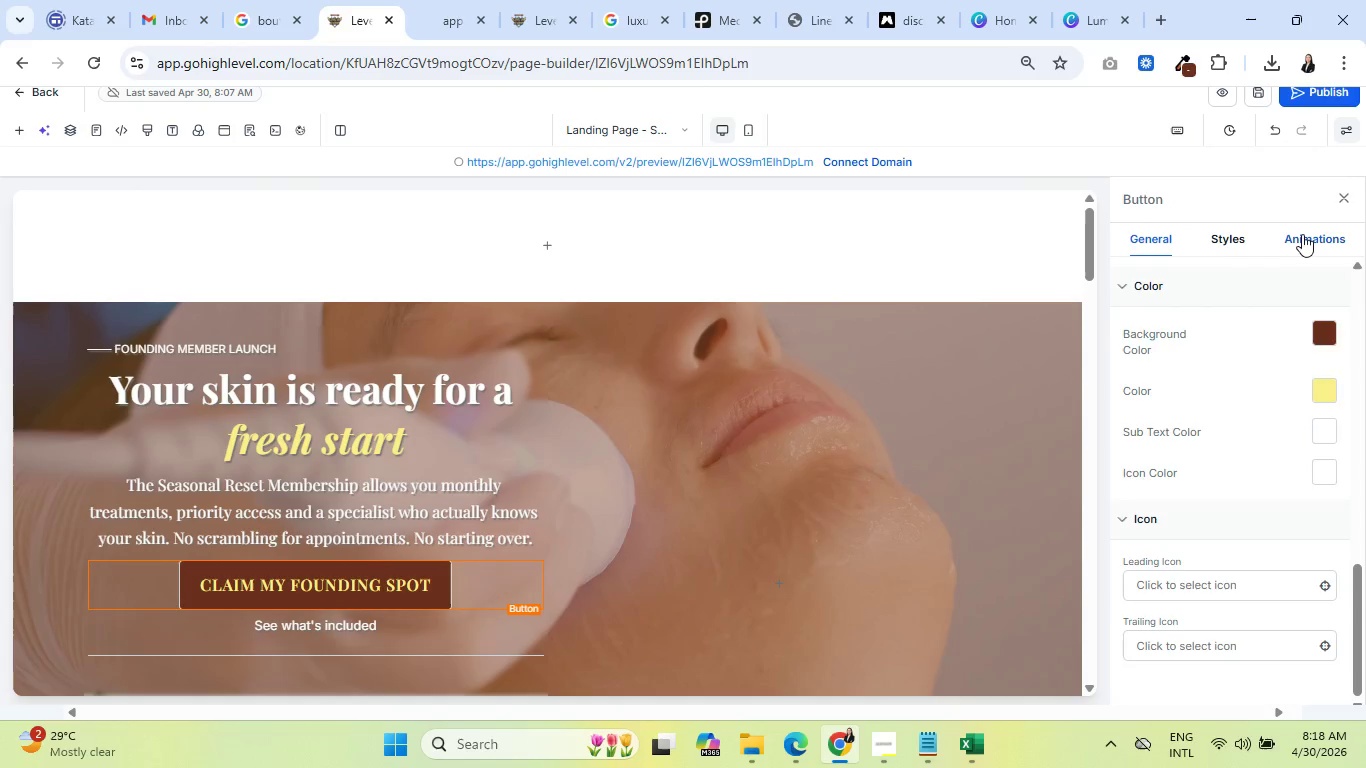 
left_click([1222, 374])
 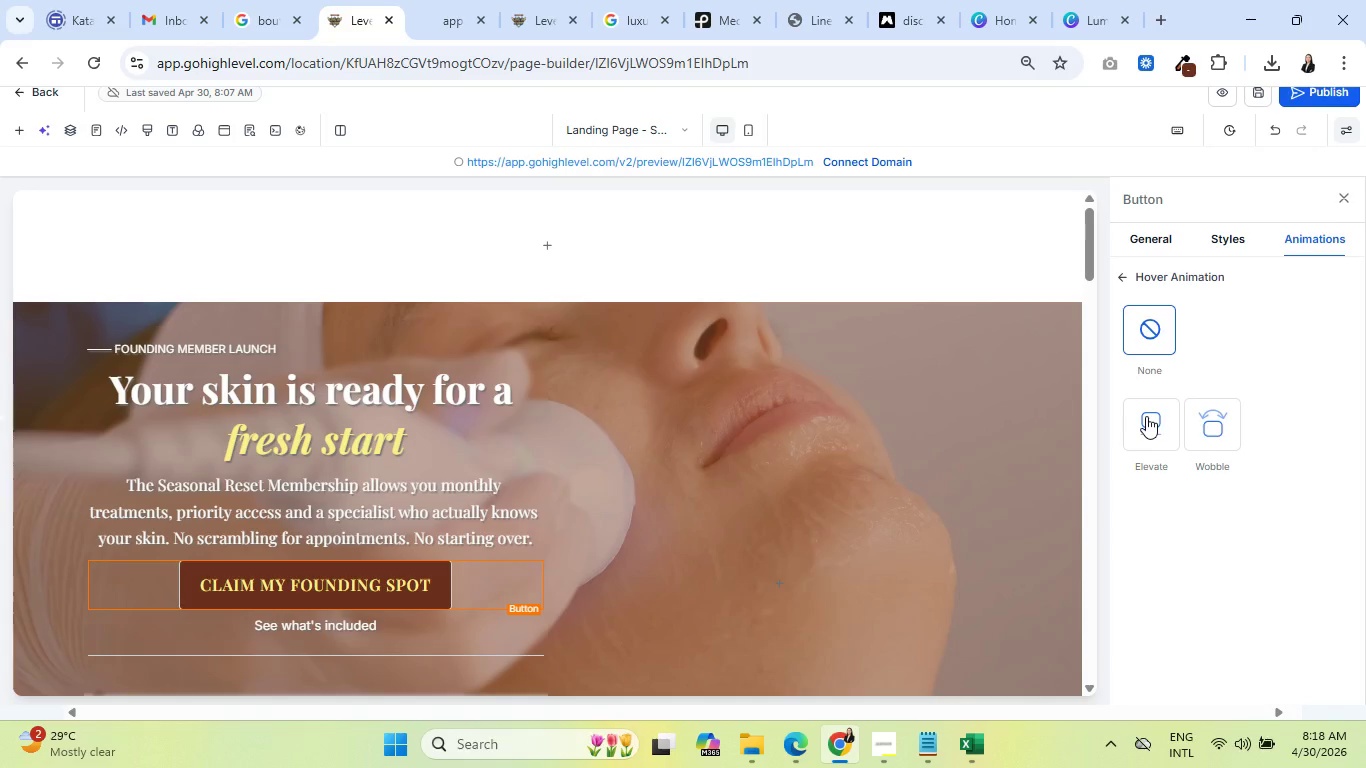 
left_click([1146, 416])
 